 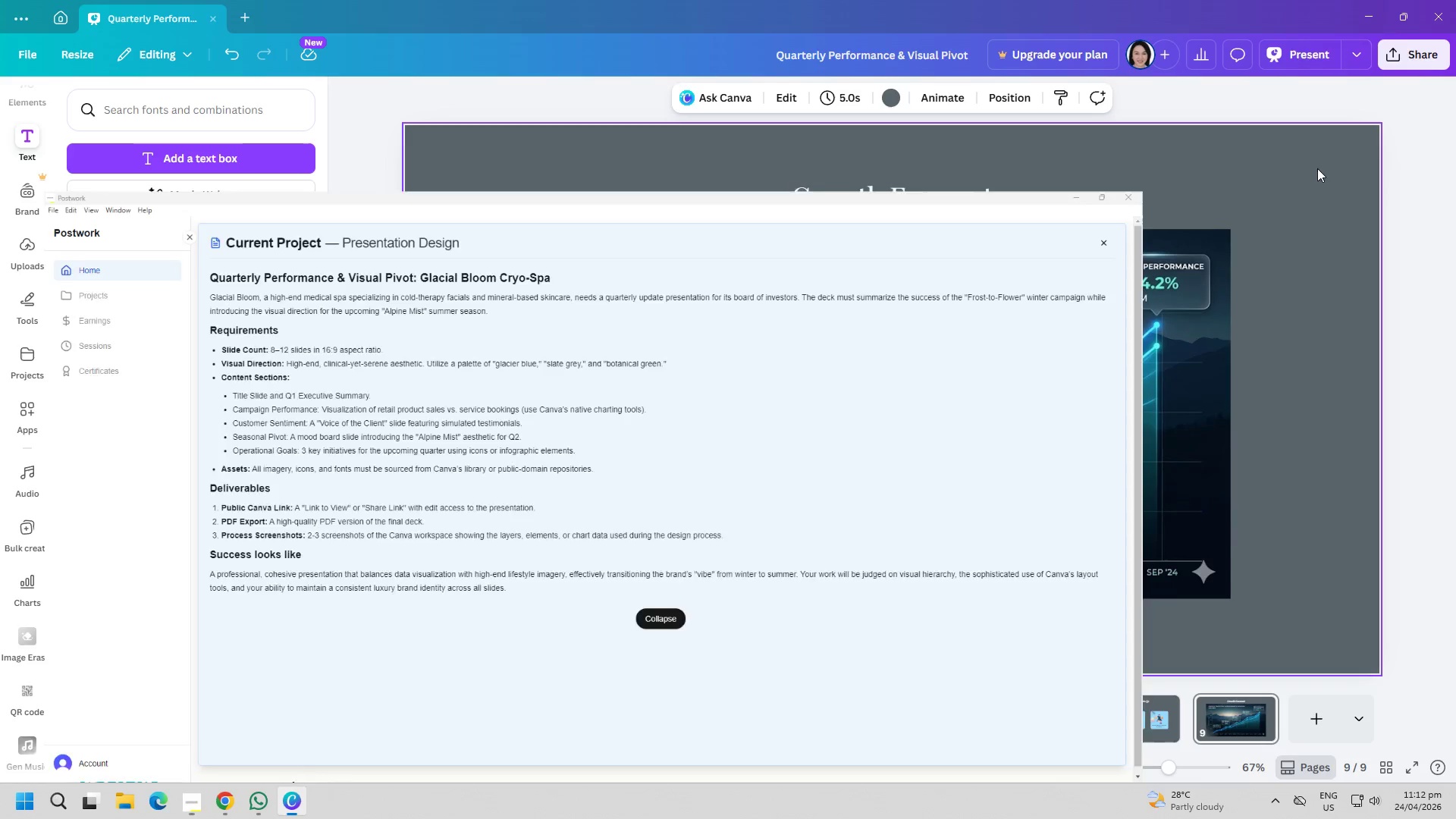 
left_click([1310, 500])
 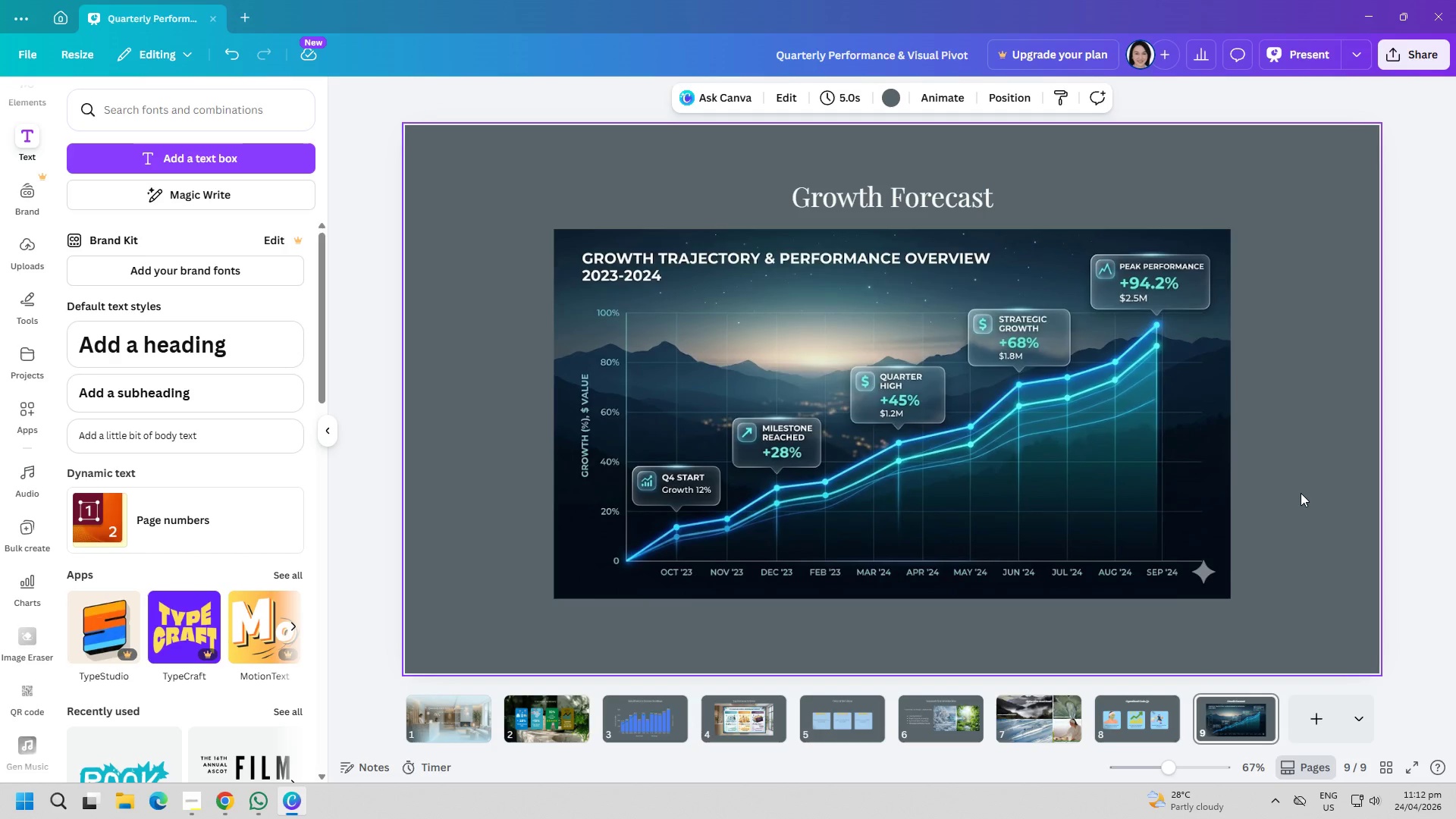 
wait(18.55)
 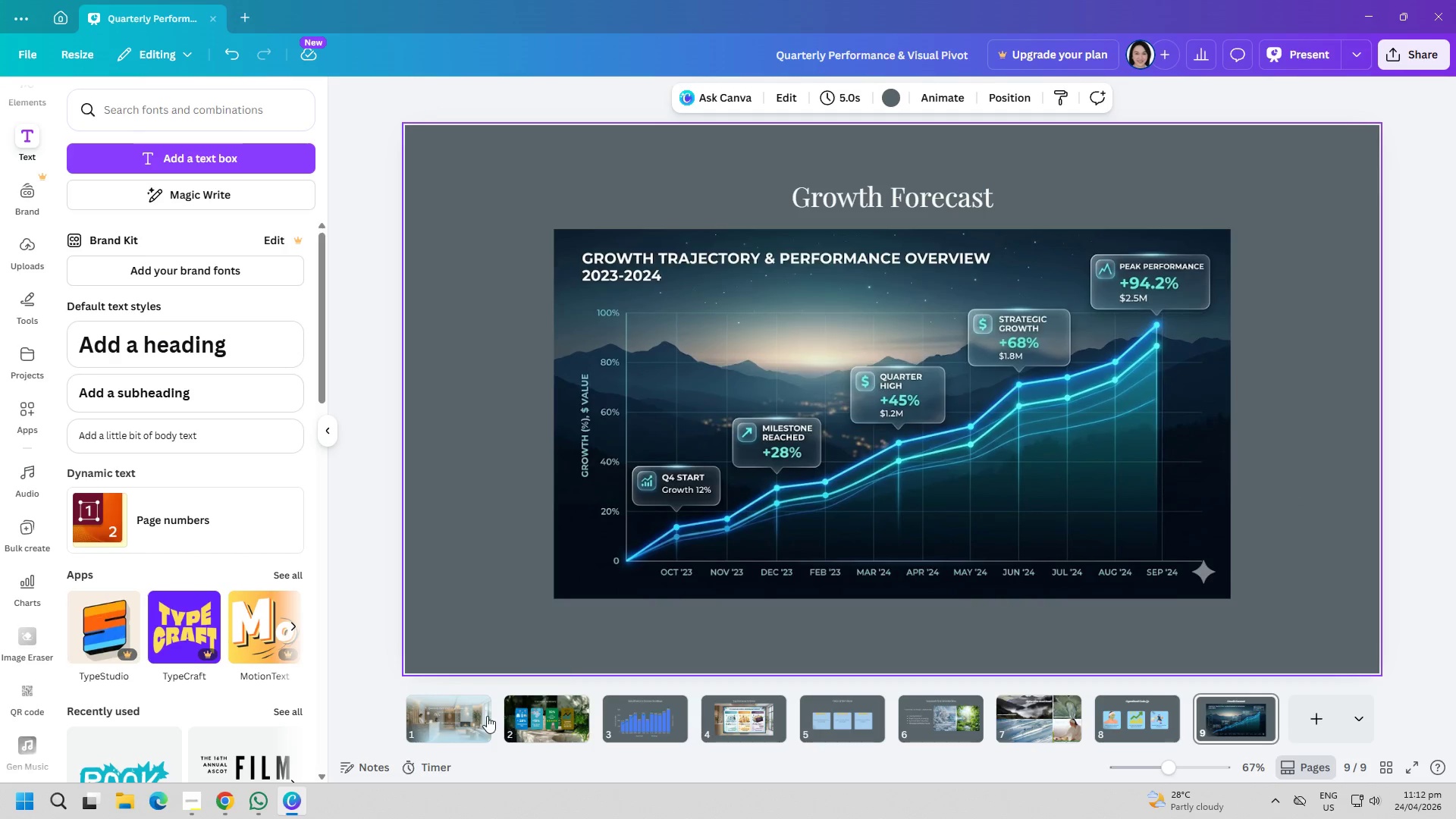 
left_click([487, 716])
 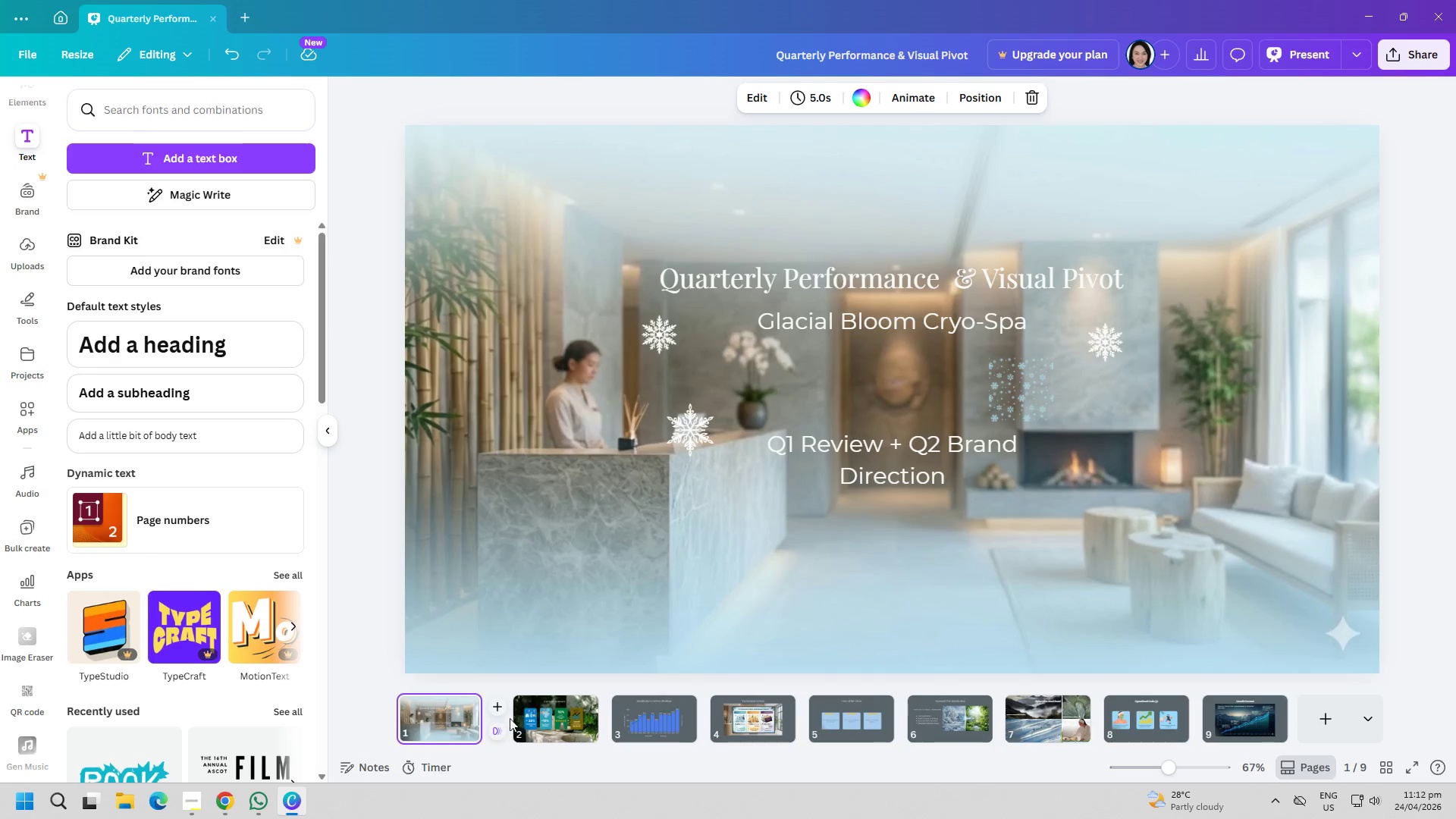 
scroll: coordinate [566, 703], scroll_direction: up, amount: 7.0
 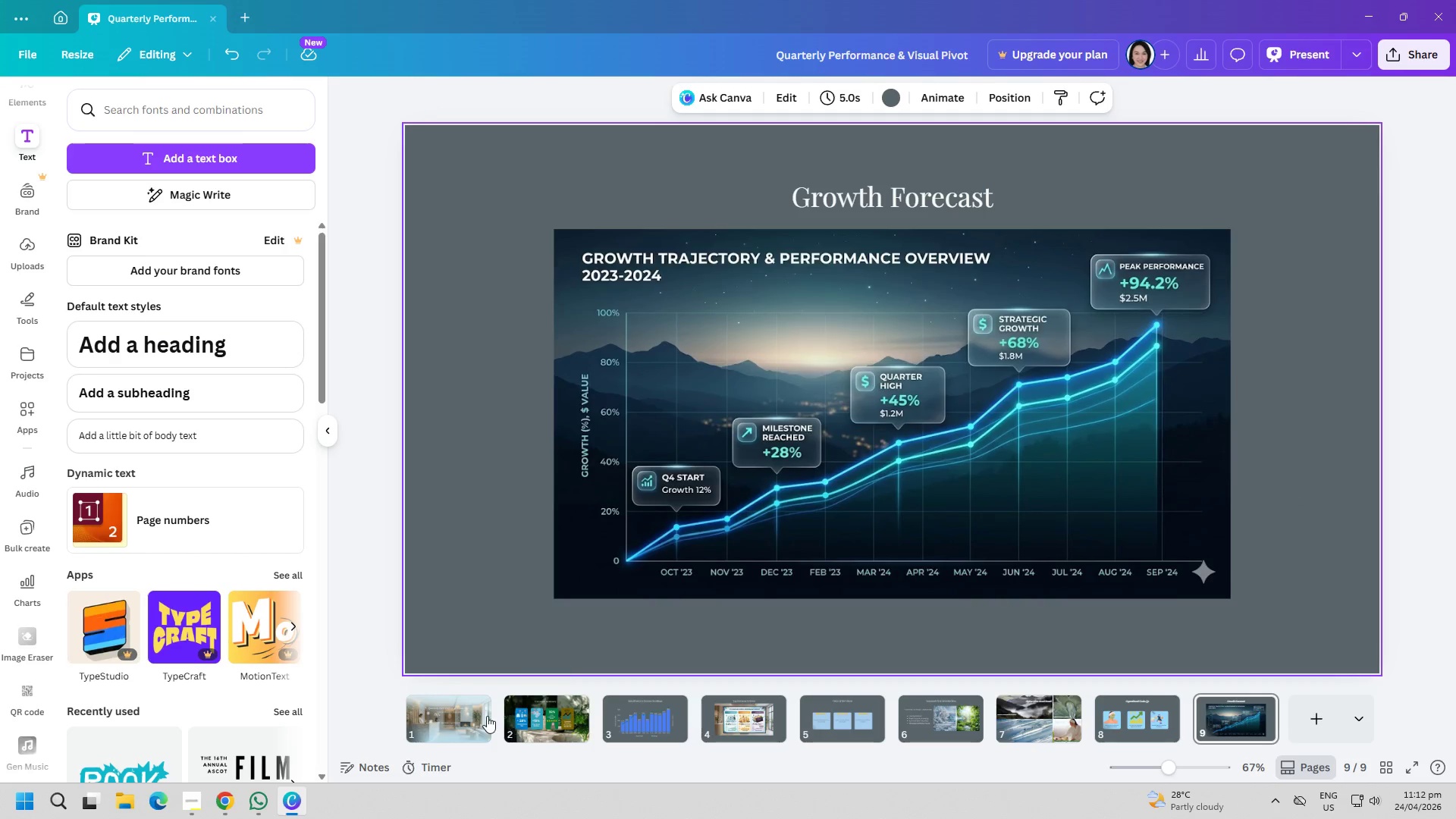 
left_click([542, 723])
 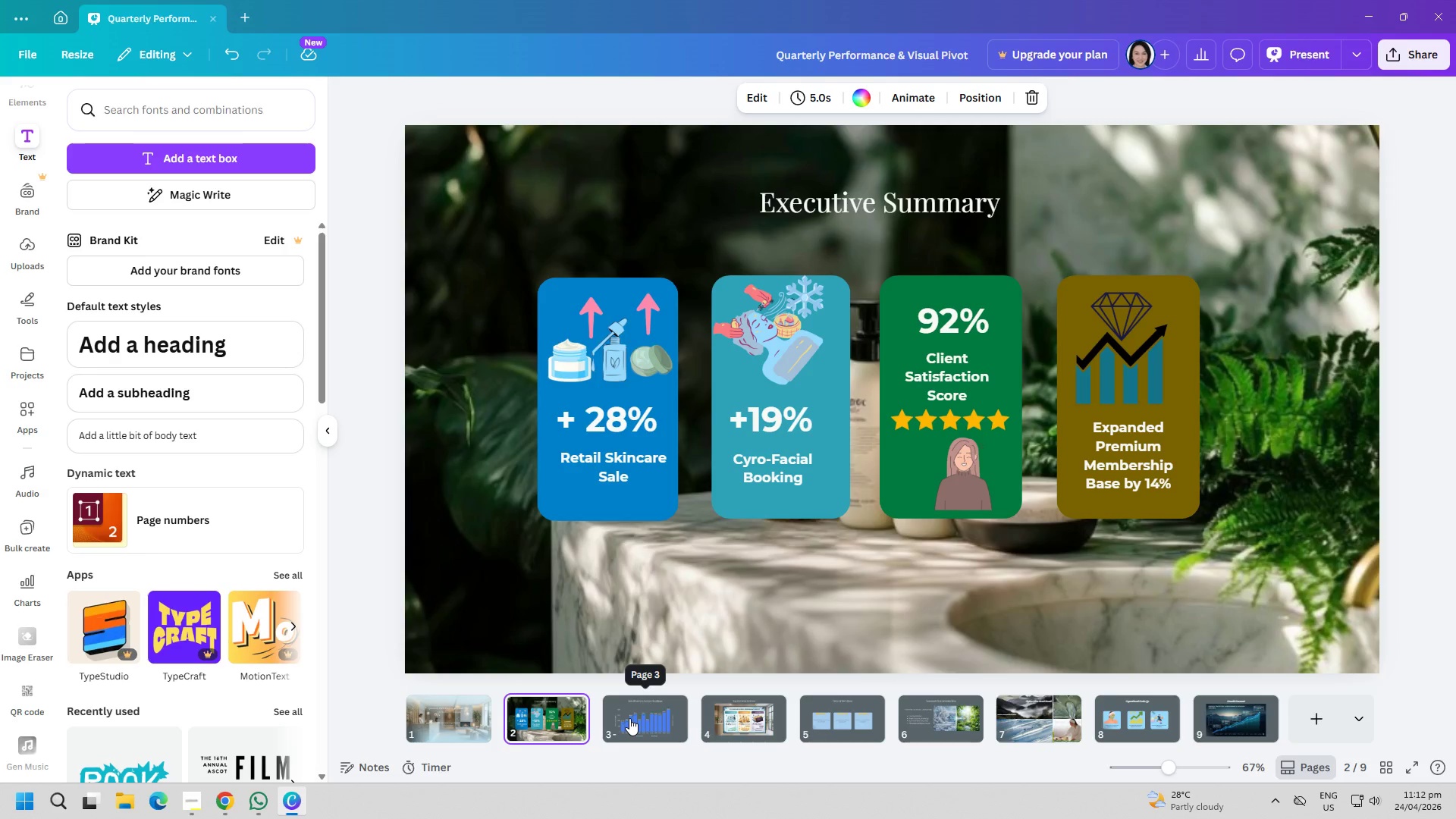 
scroll: coordinate [529, 718], scroll_direction: up, amount: 3.0
 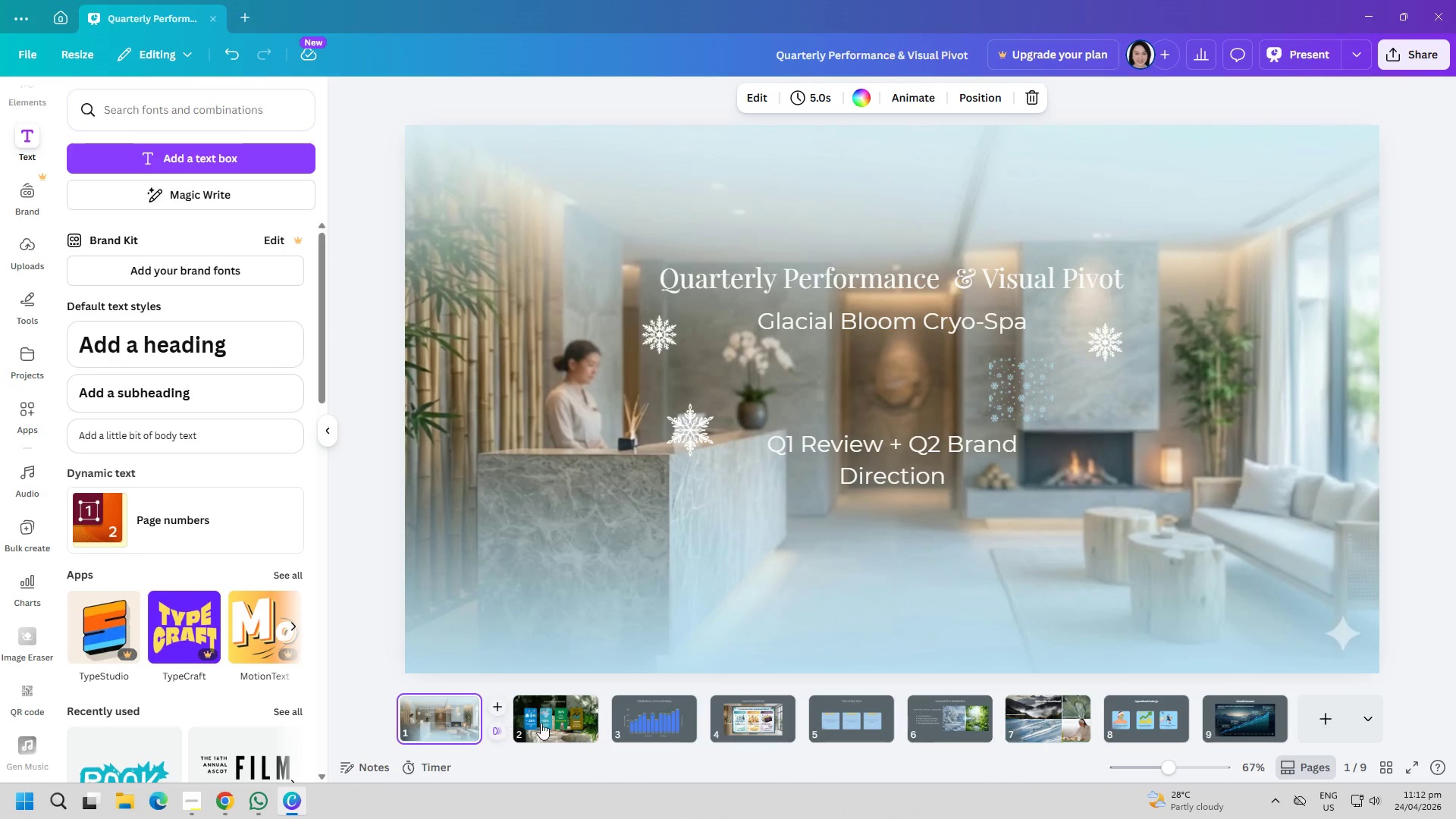 
left_click([629, 718])
 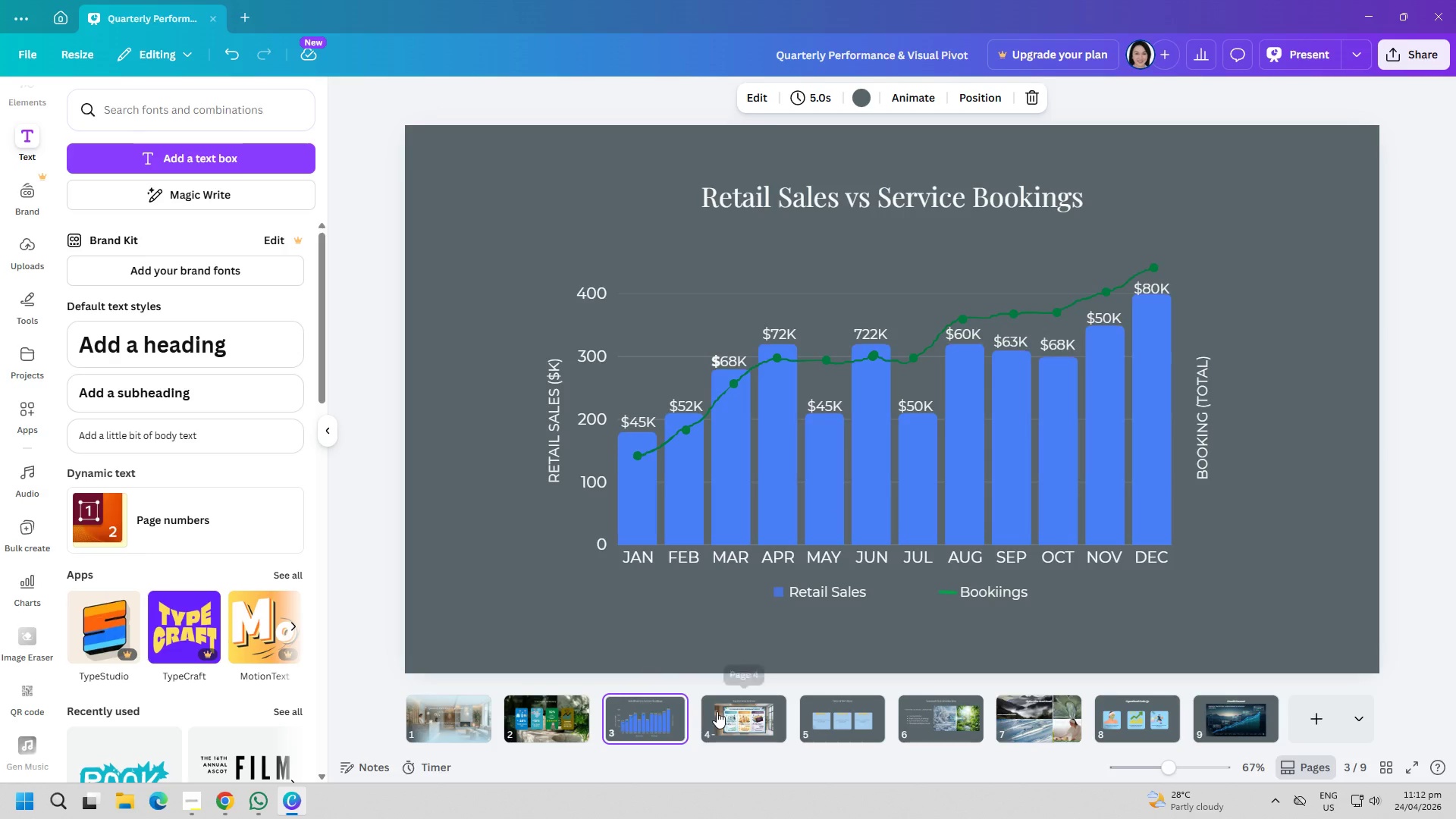 
left_click([717, 711])
 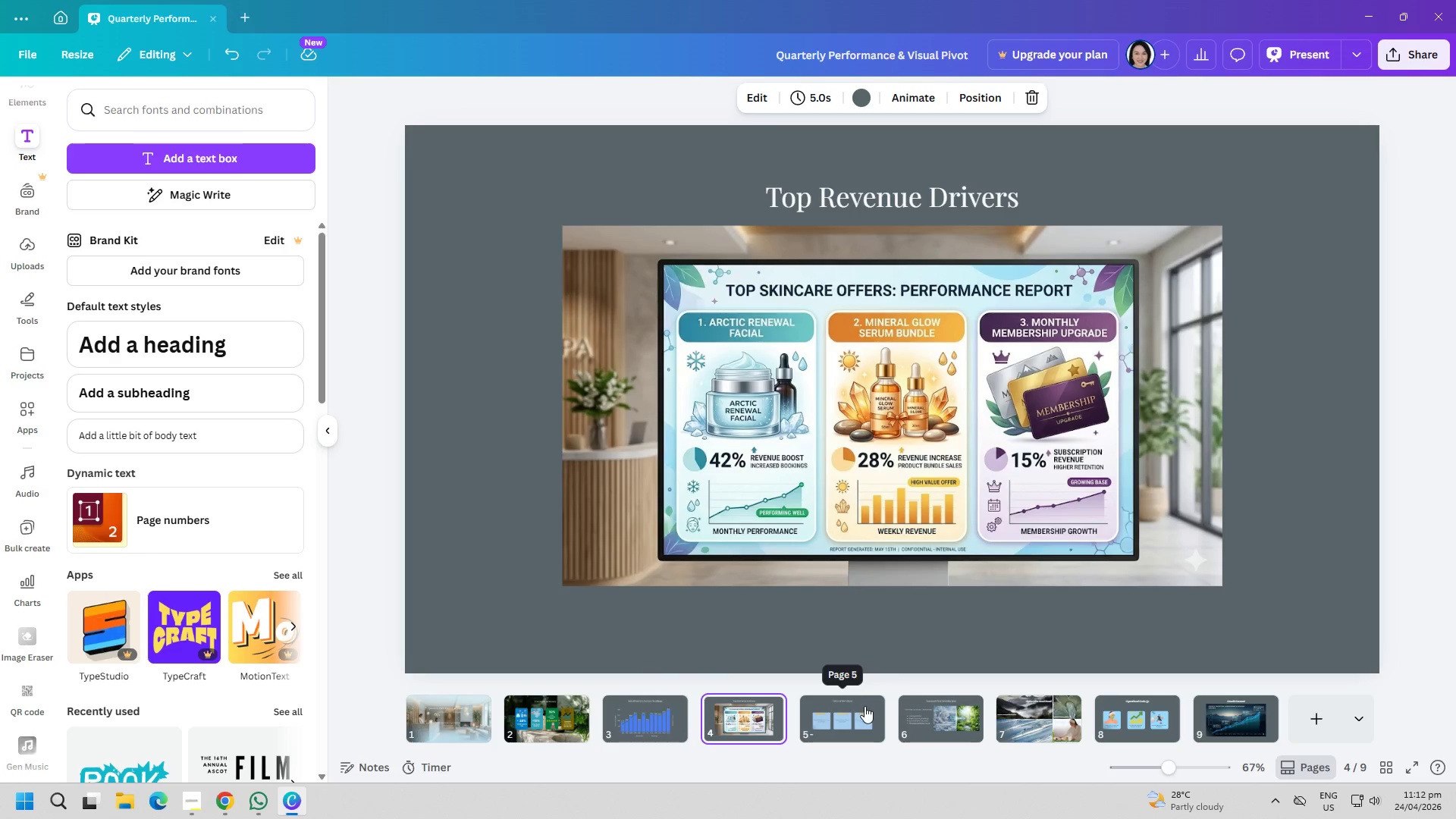 
left_click([867, 709])
 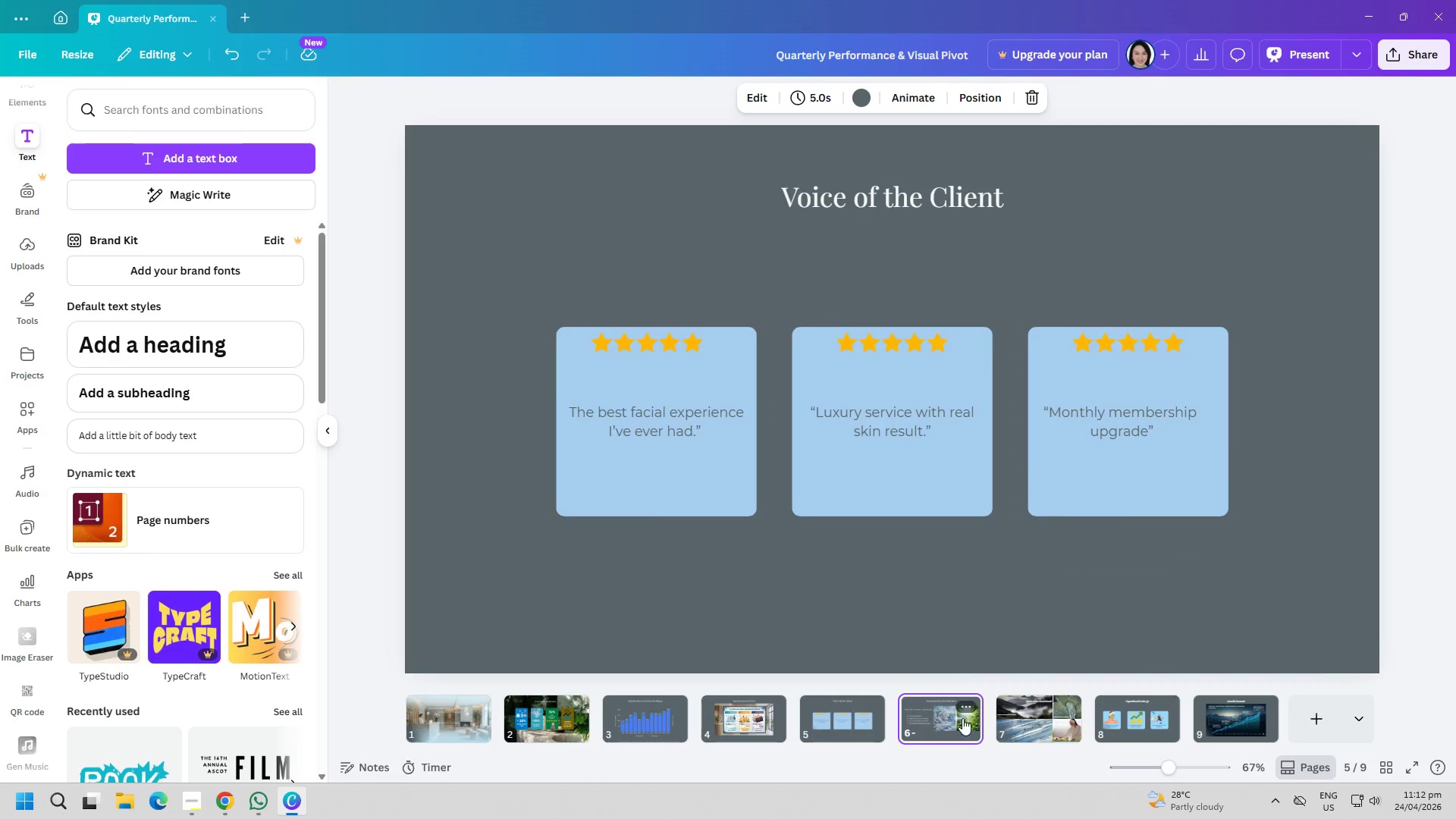 
double_click([1024, 726])
 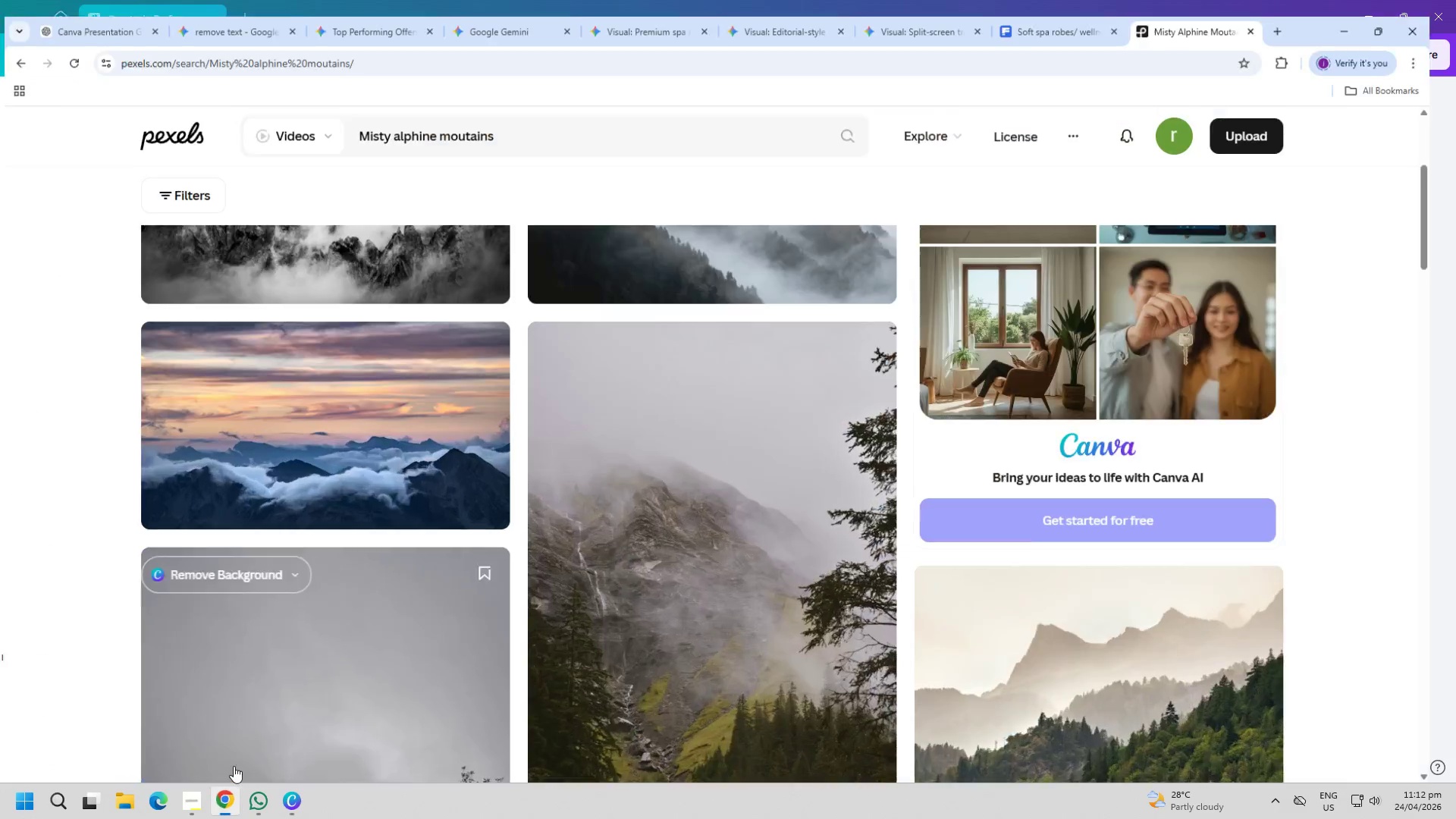 
left_click([89, 0])
 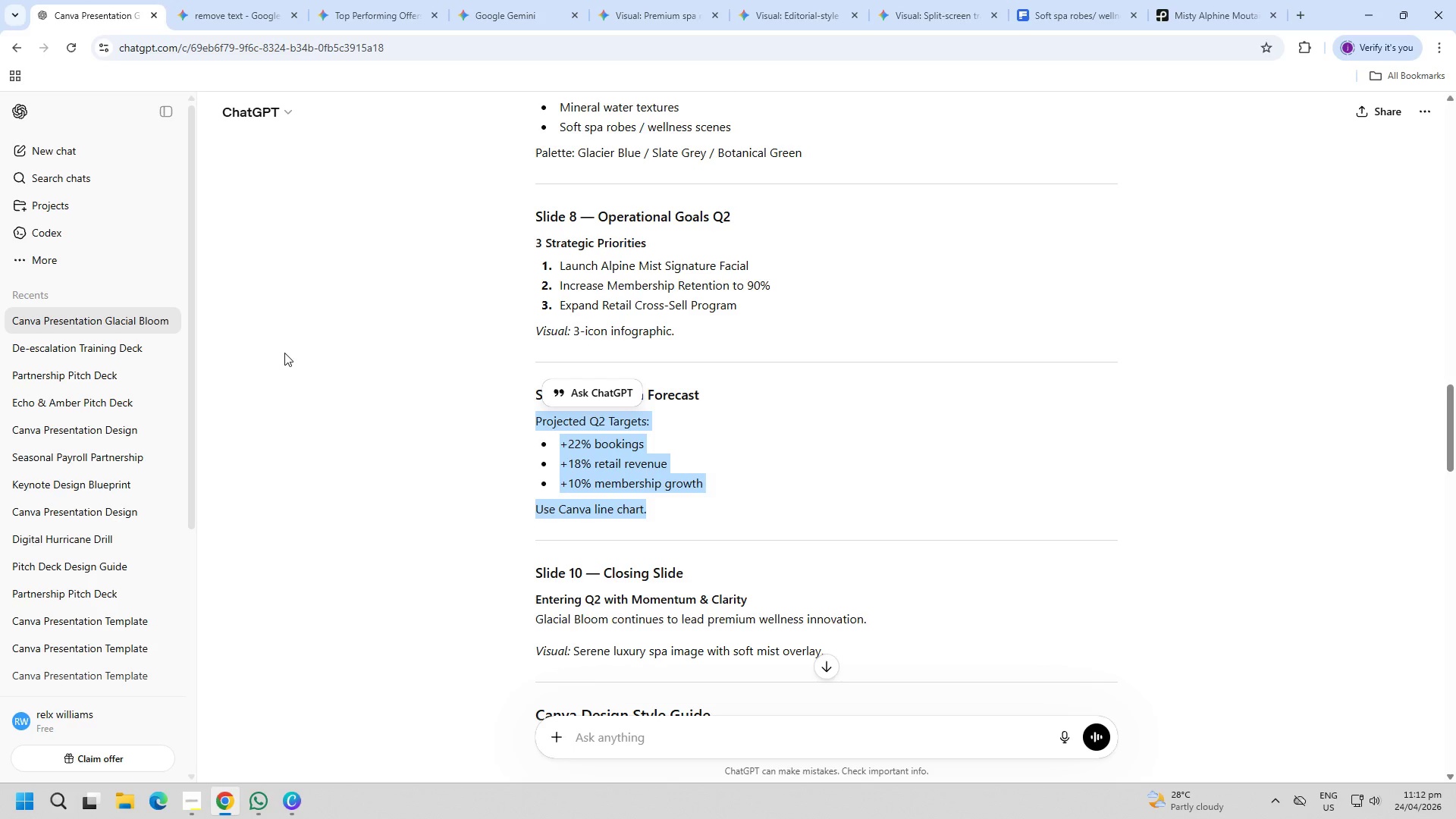 
left_click([435, 500])
 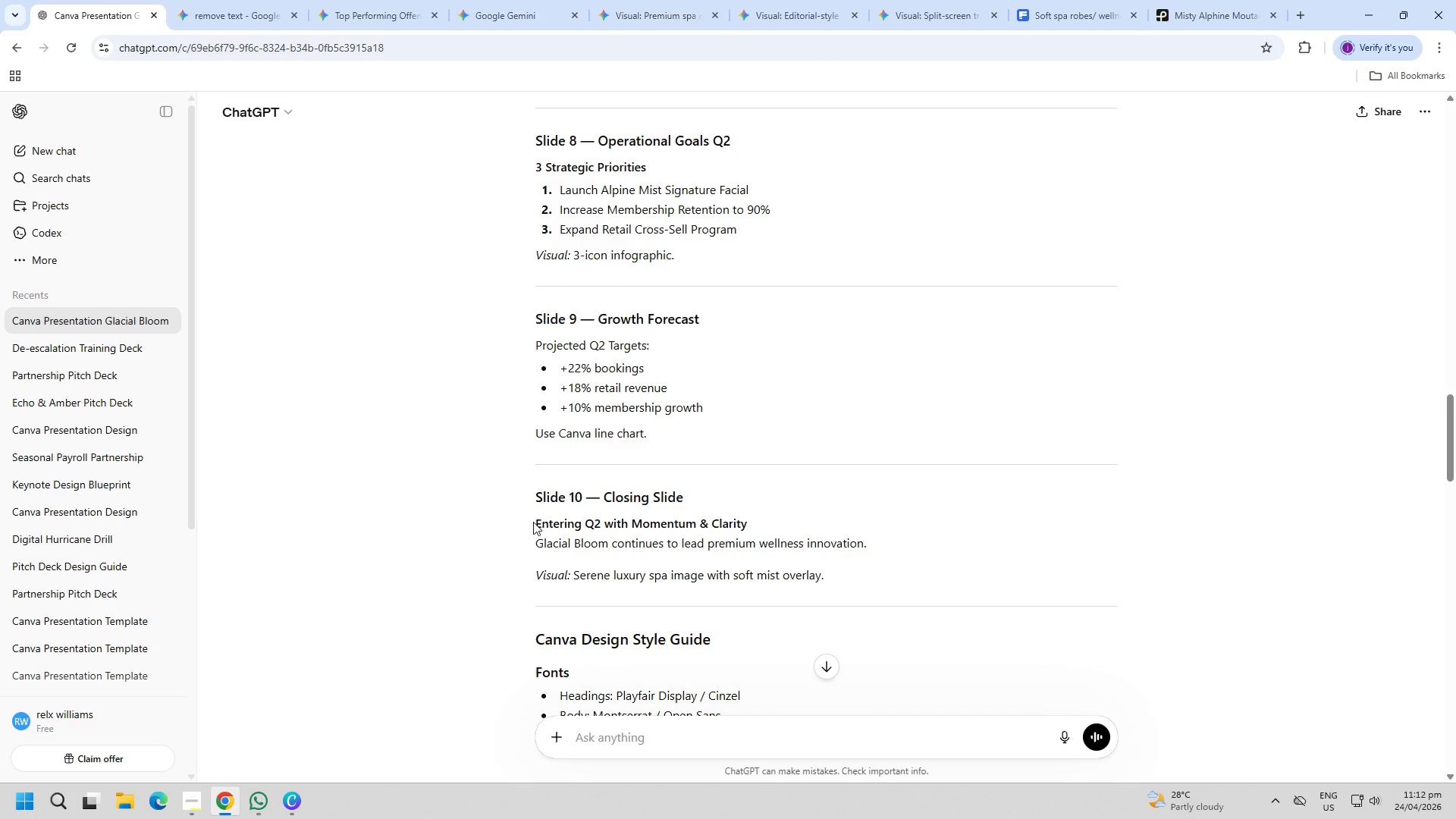 
scroll: coordinate [432, 479], scroll_direction: down, amount: 1.0
 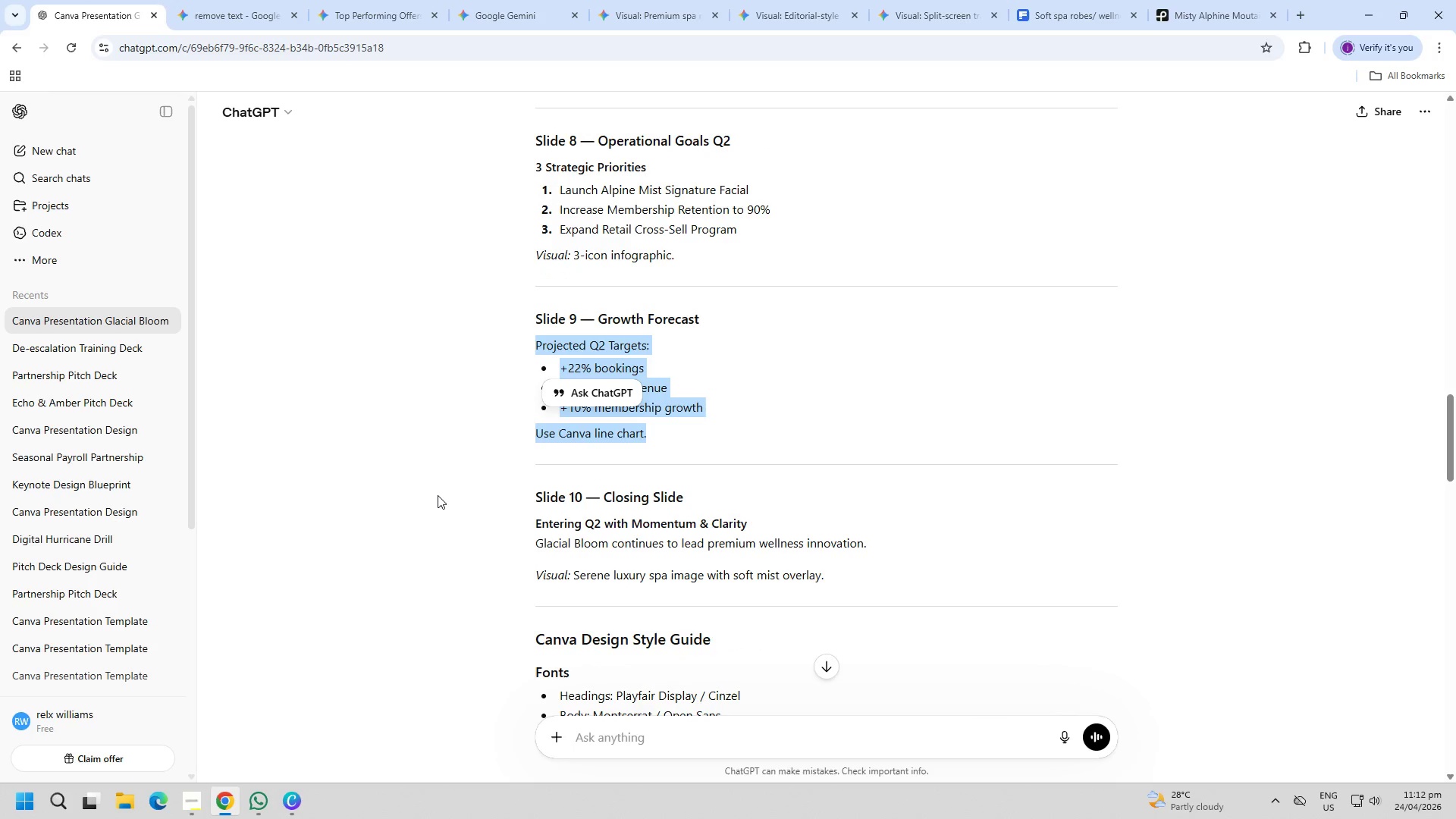 
left_click_drag(start_coordinate=[533, 522], to_coordinate=[833, 561])
 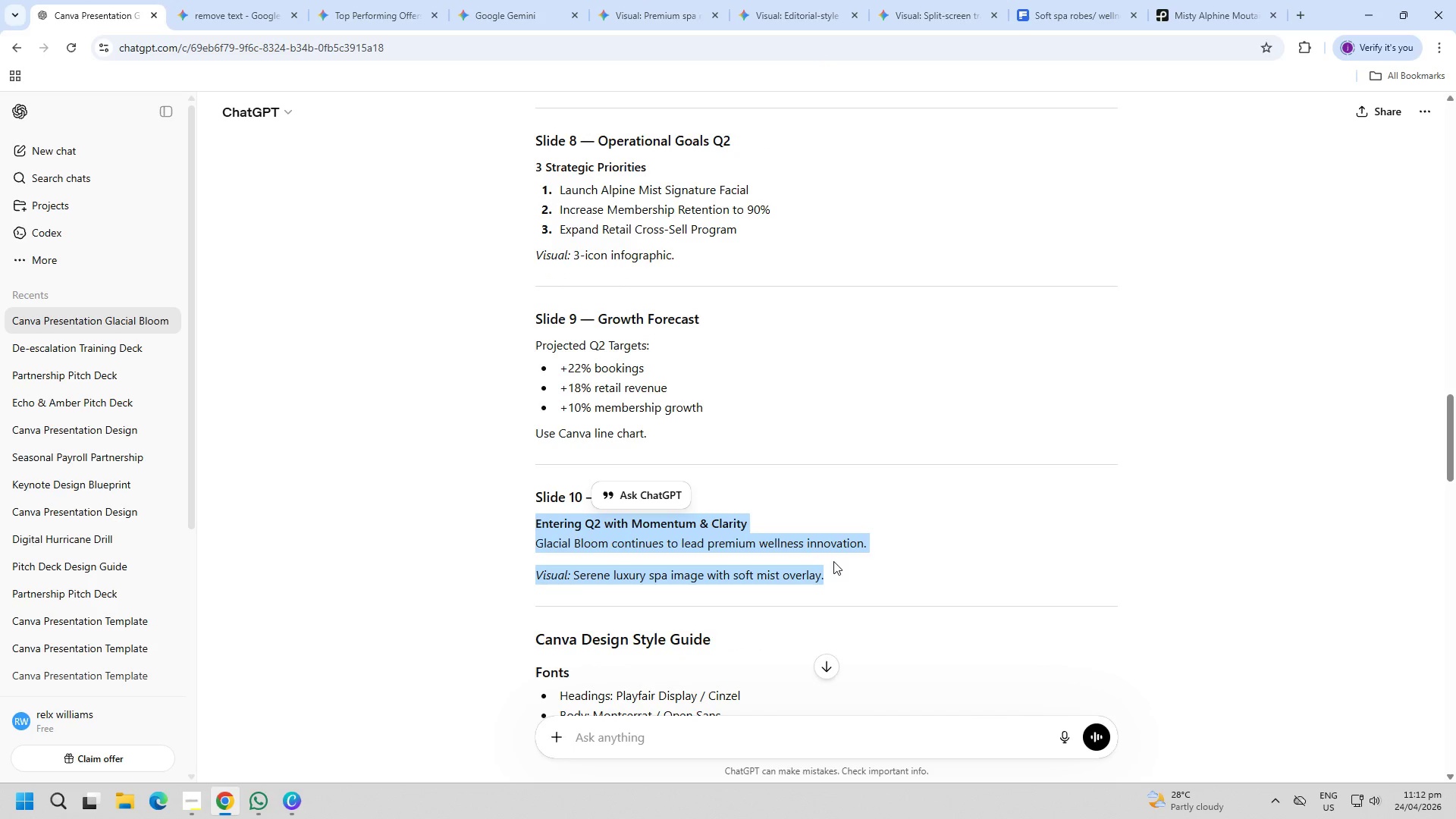 
key(Control+C)
 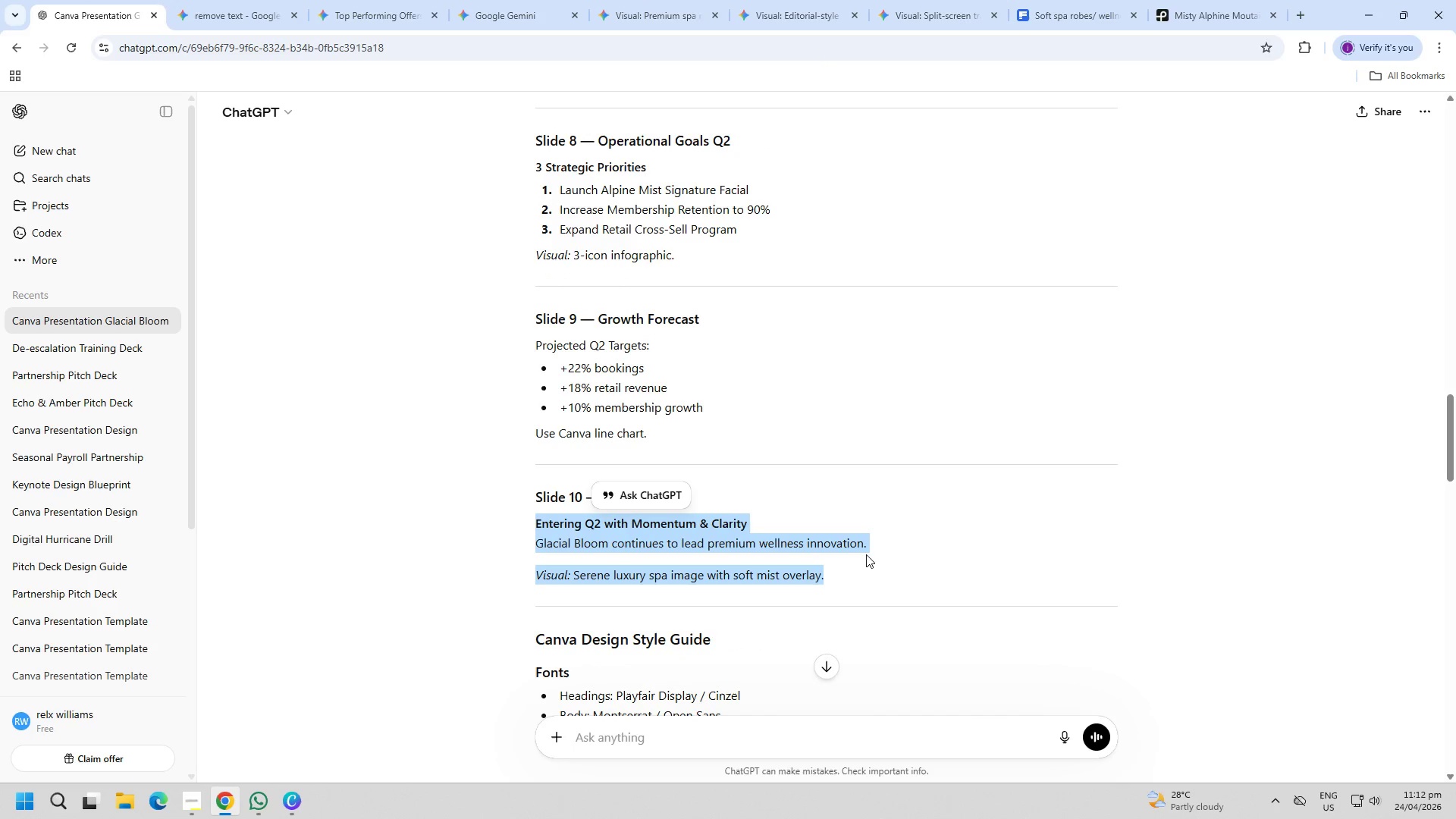 
hold_key(key=C, duration=0.97)
 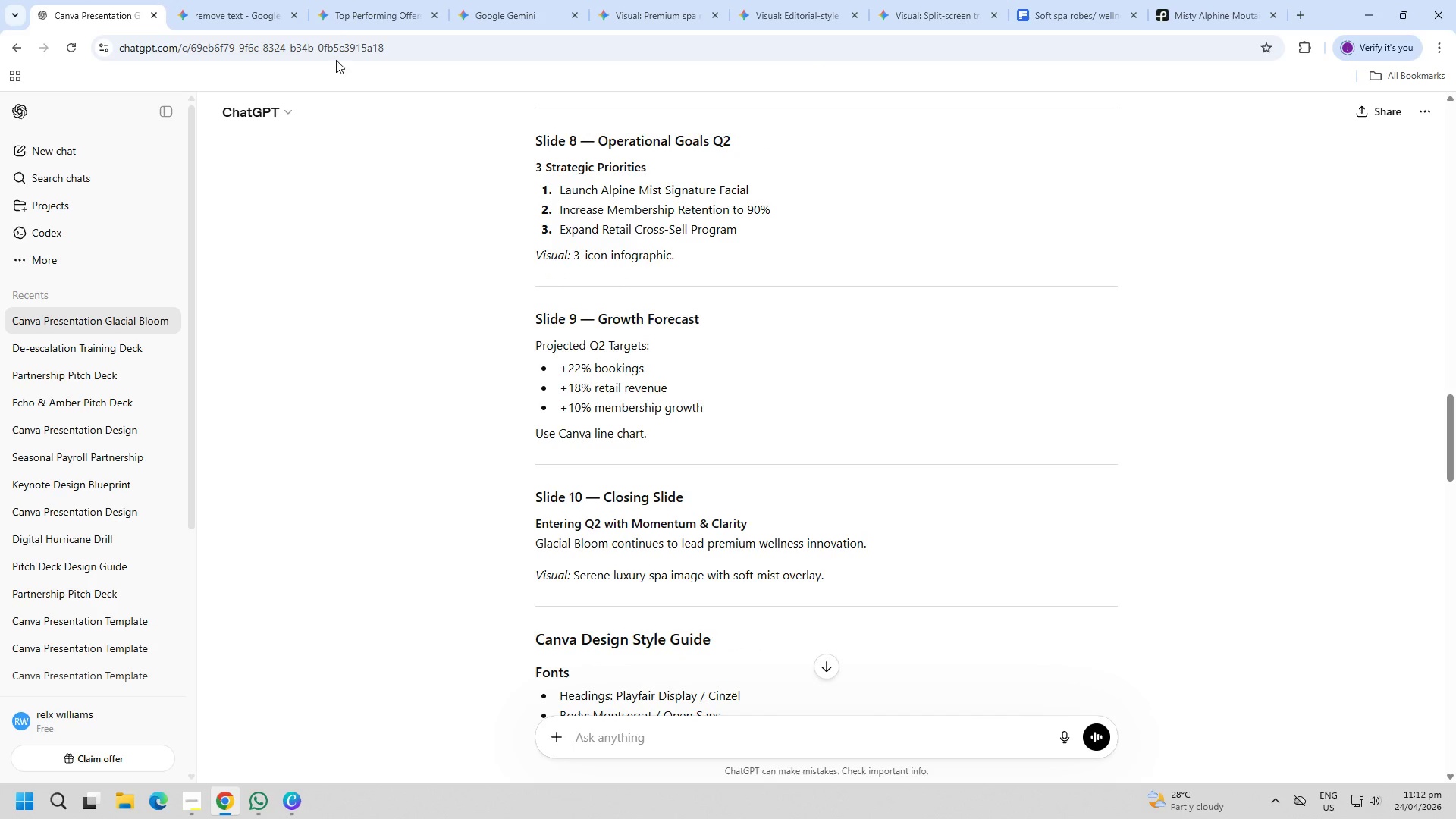 
double_click([337, 0])
 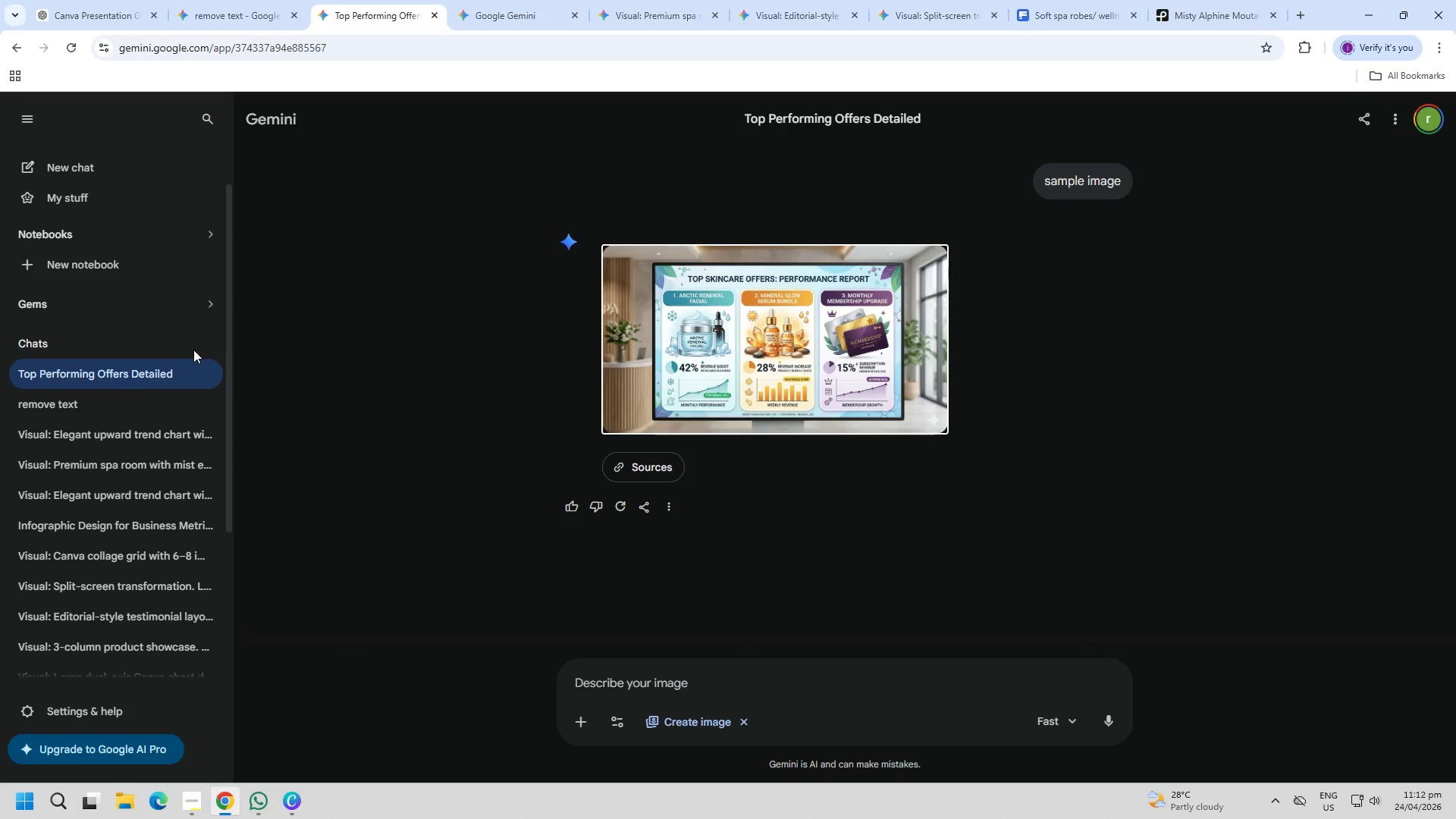 
left_click([199, 377])
 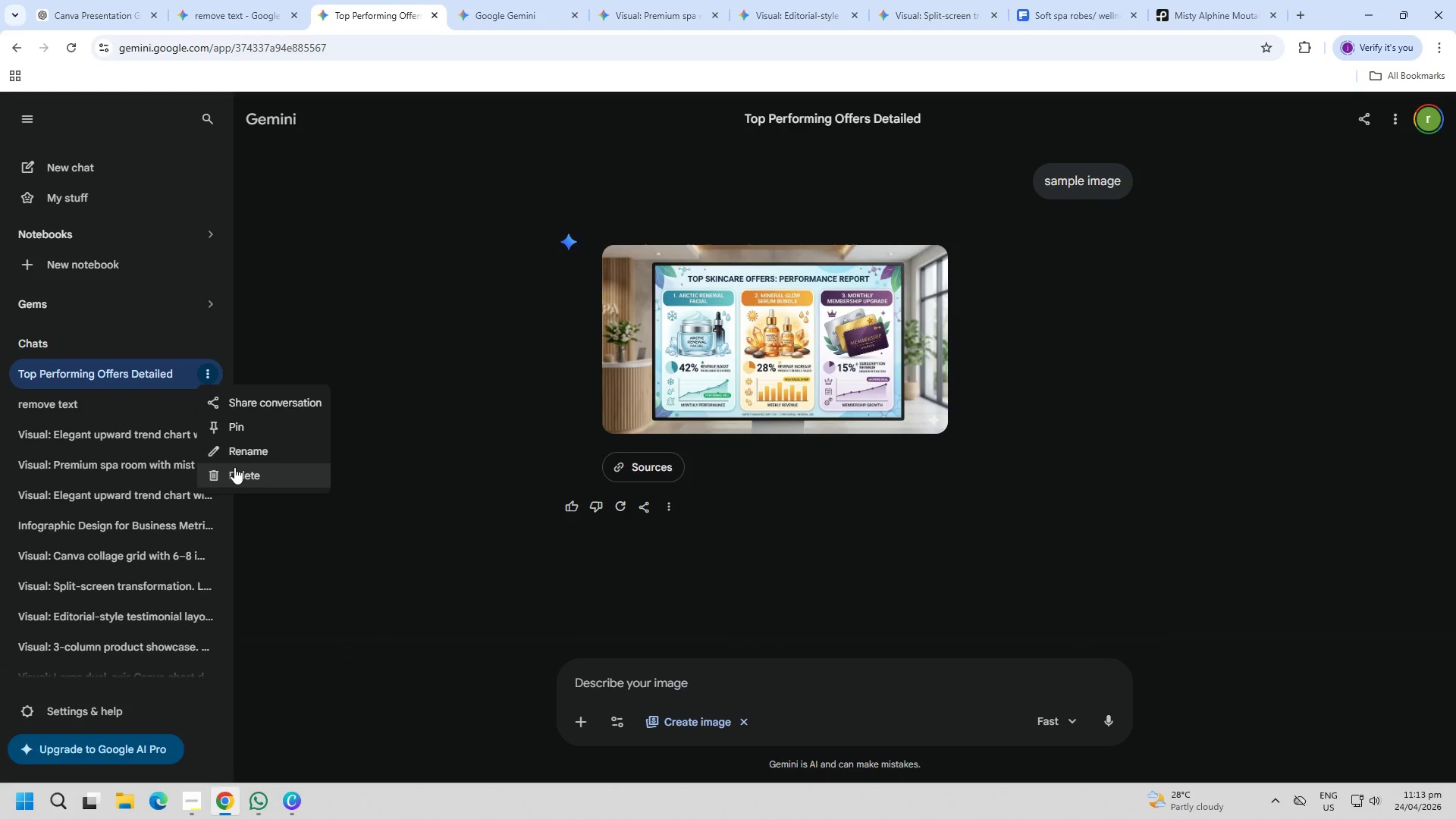 
left_click([234, 477])
 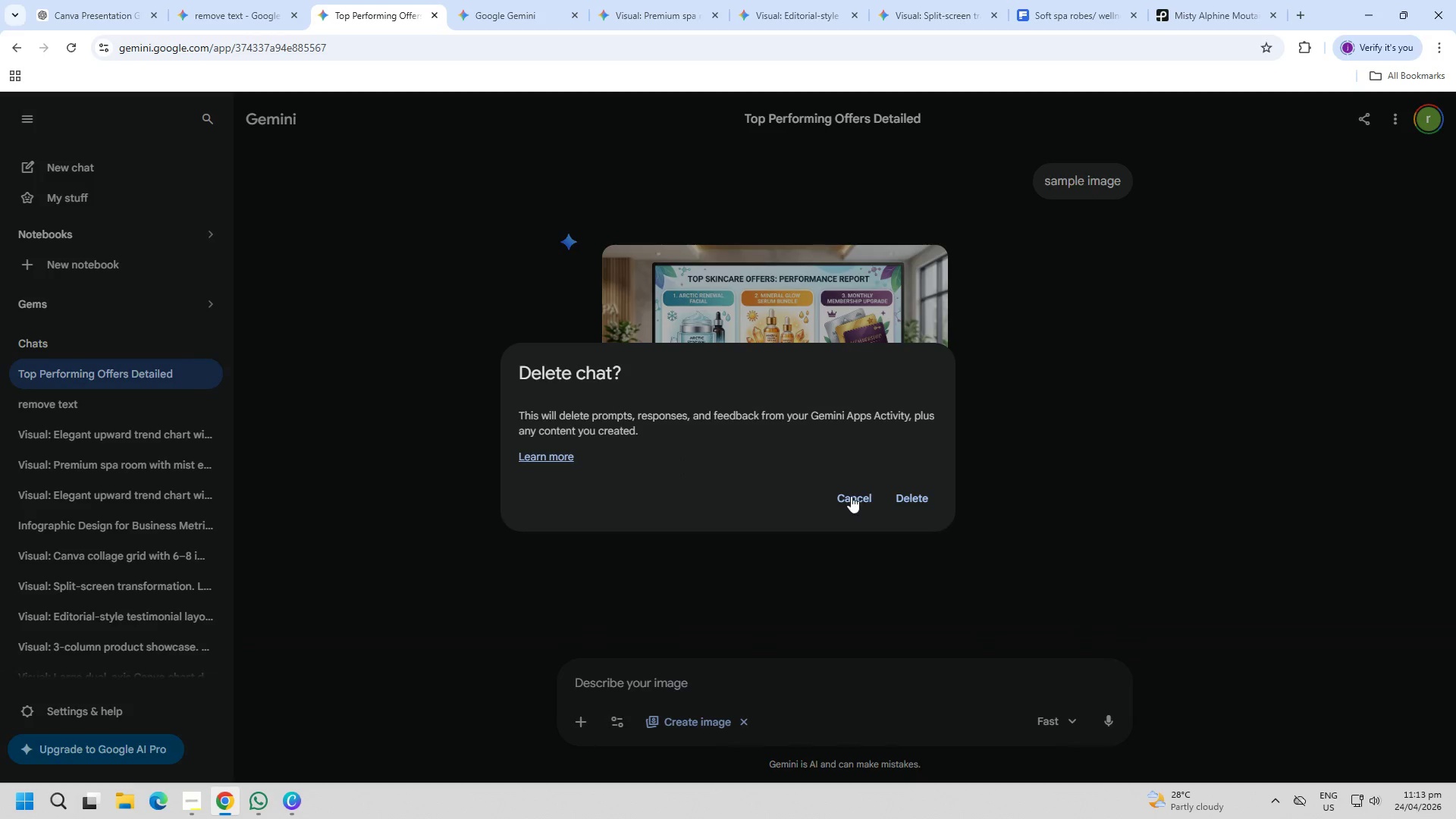 
left_click([929, 500])
 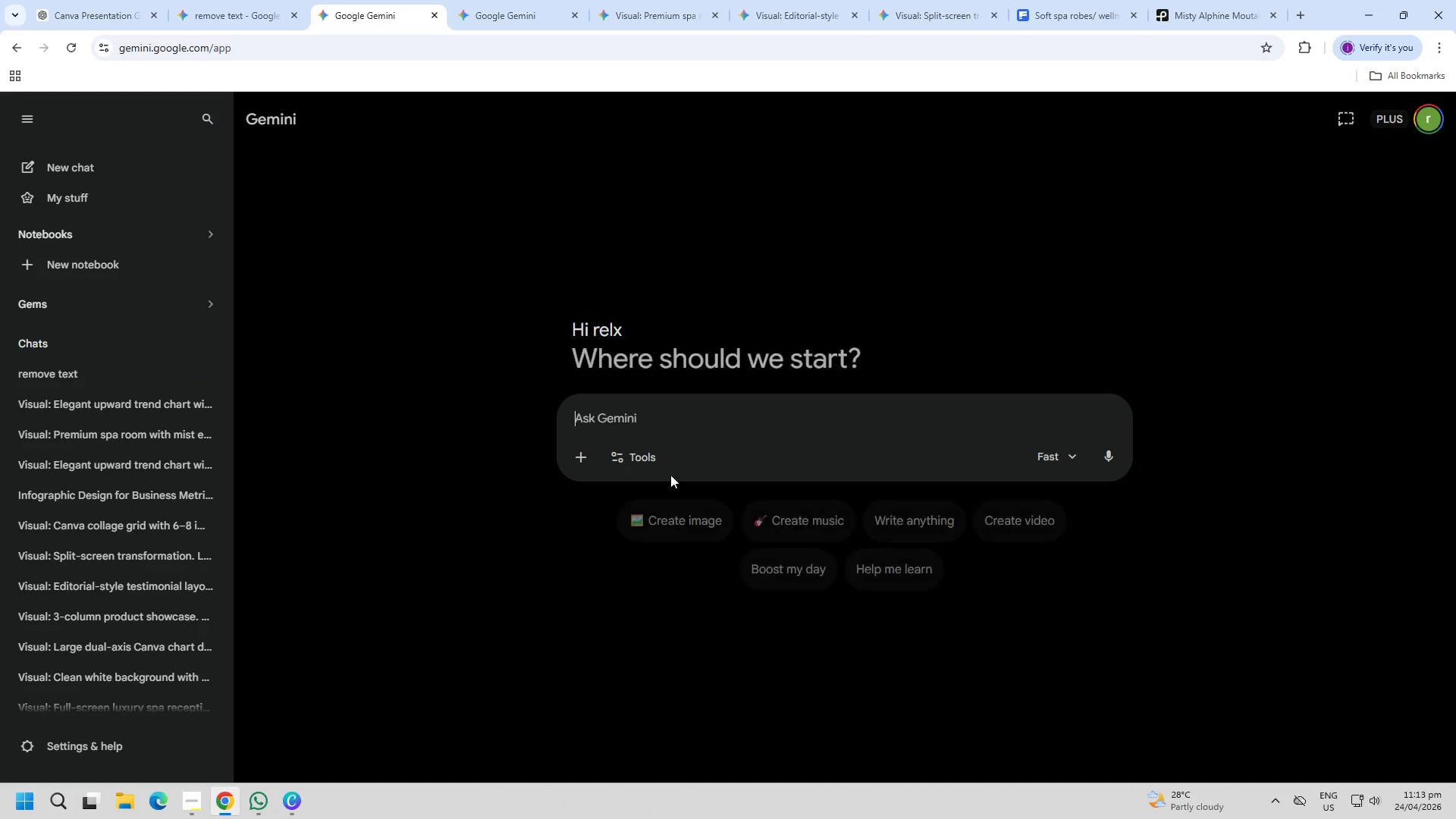 
left_click([636, 410])
 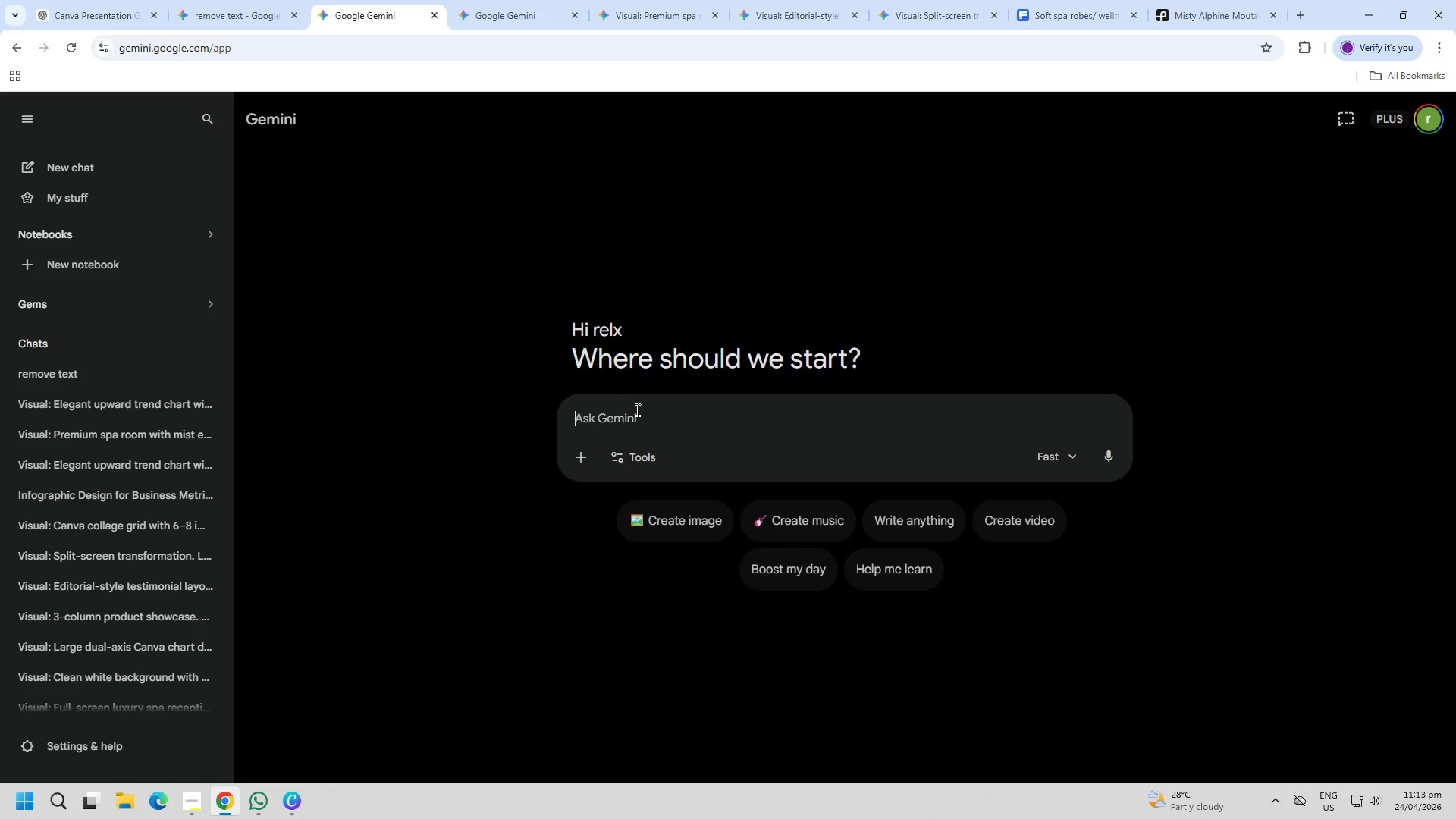 
key(Control+ControlLeft)
 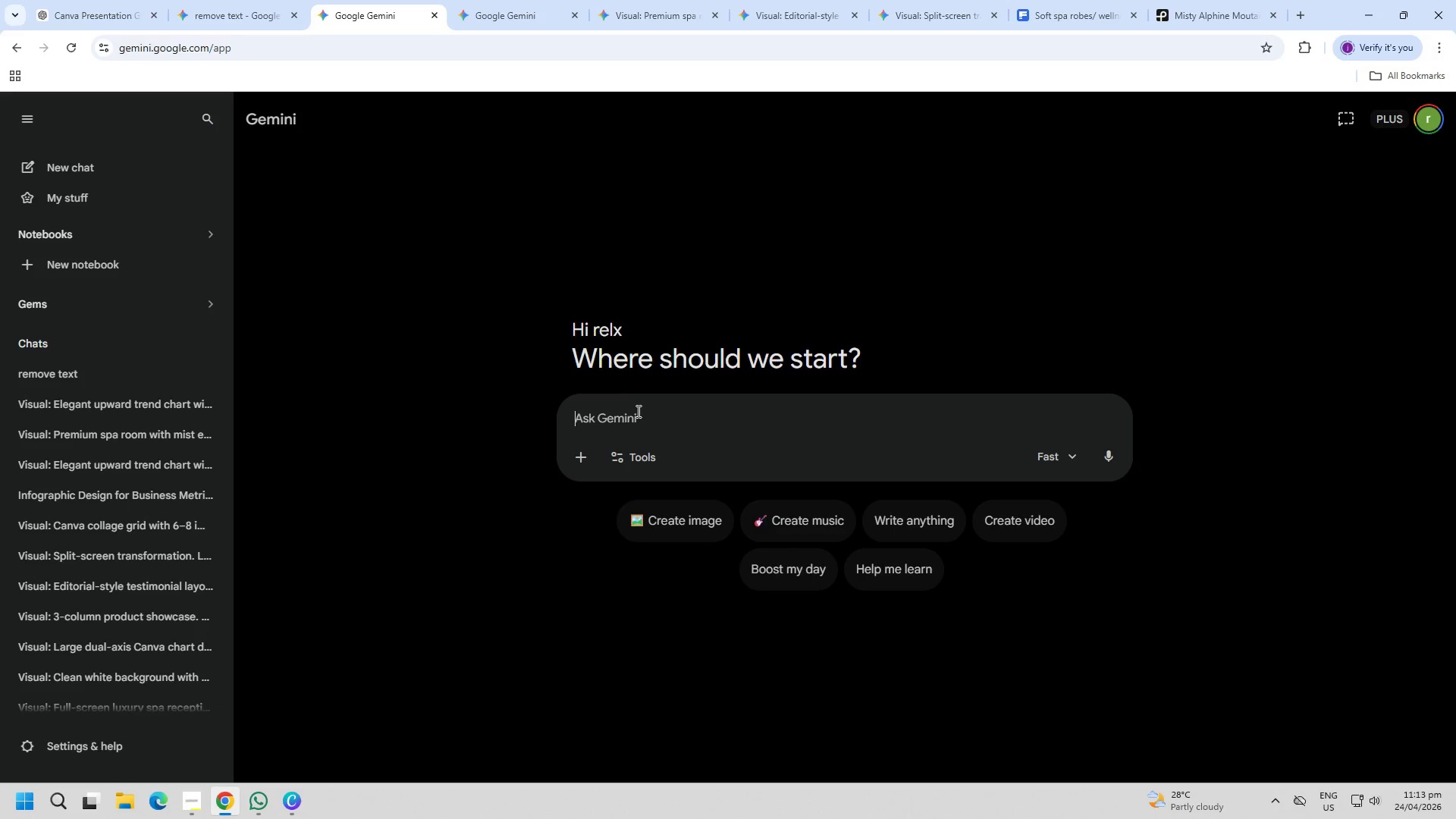 
key(Control+V)
 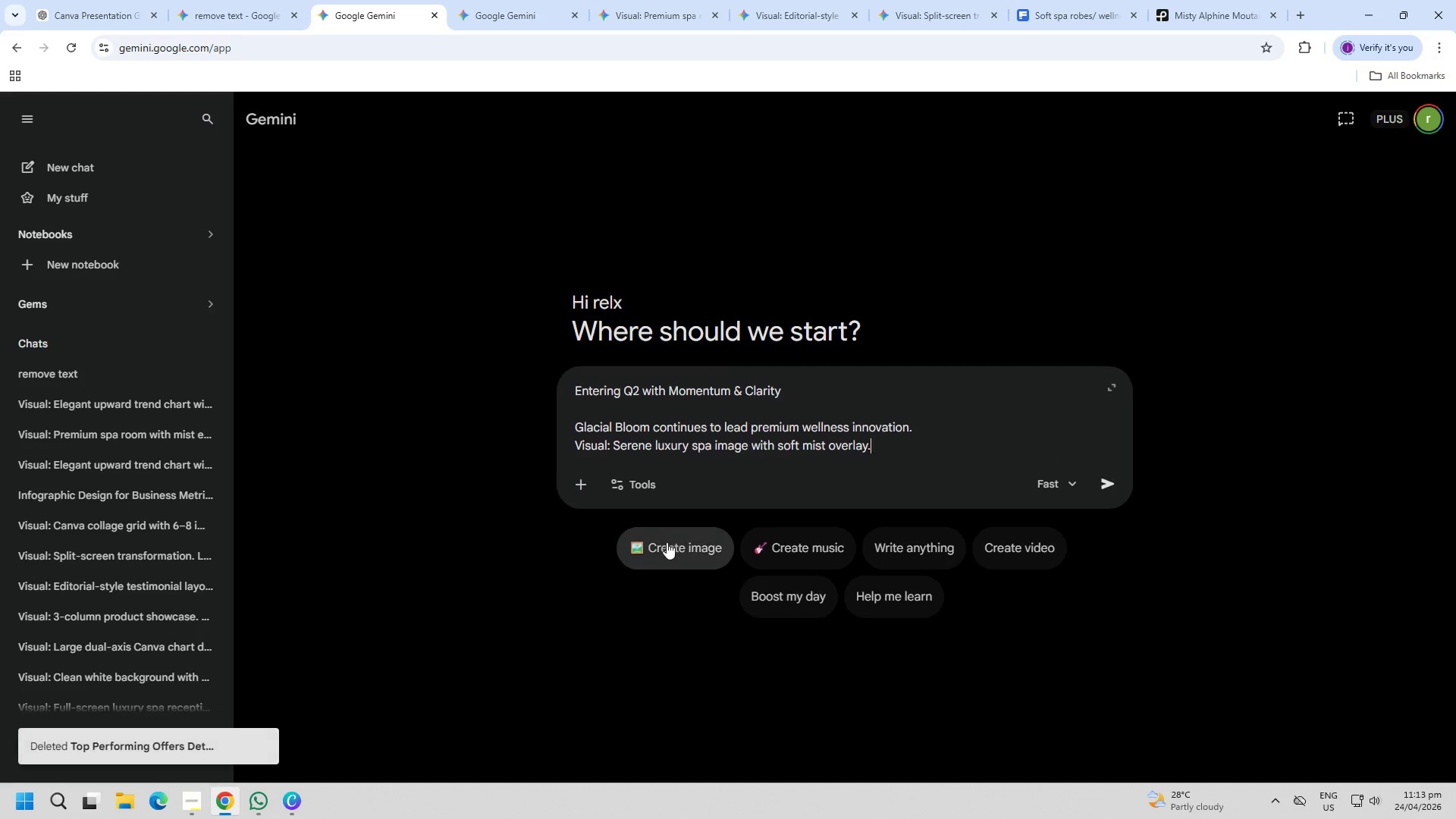 
left_click([667, 544])
 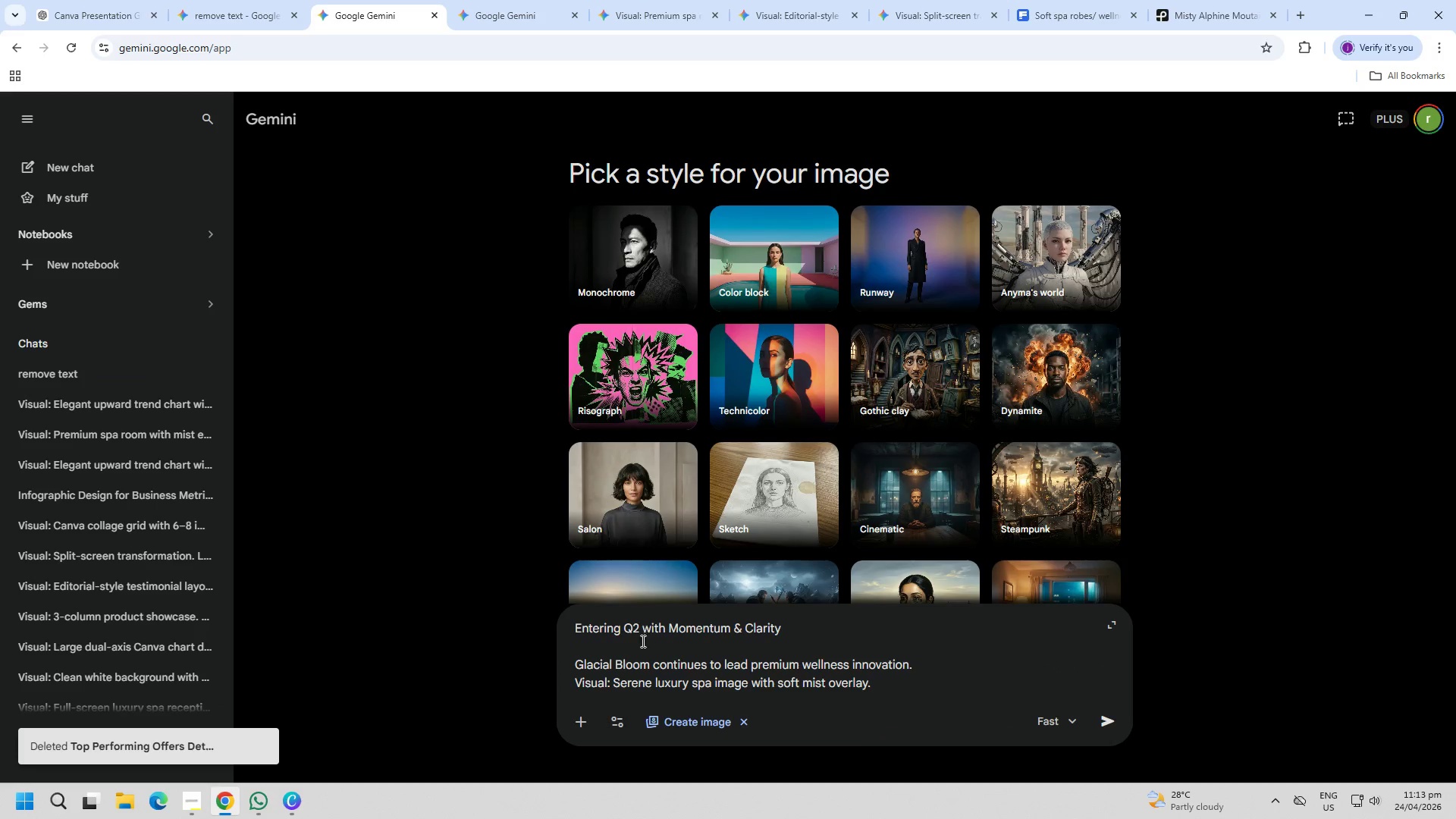 
left_click([642, 651])
 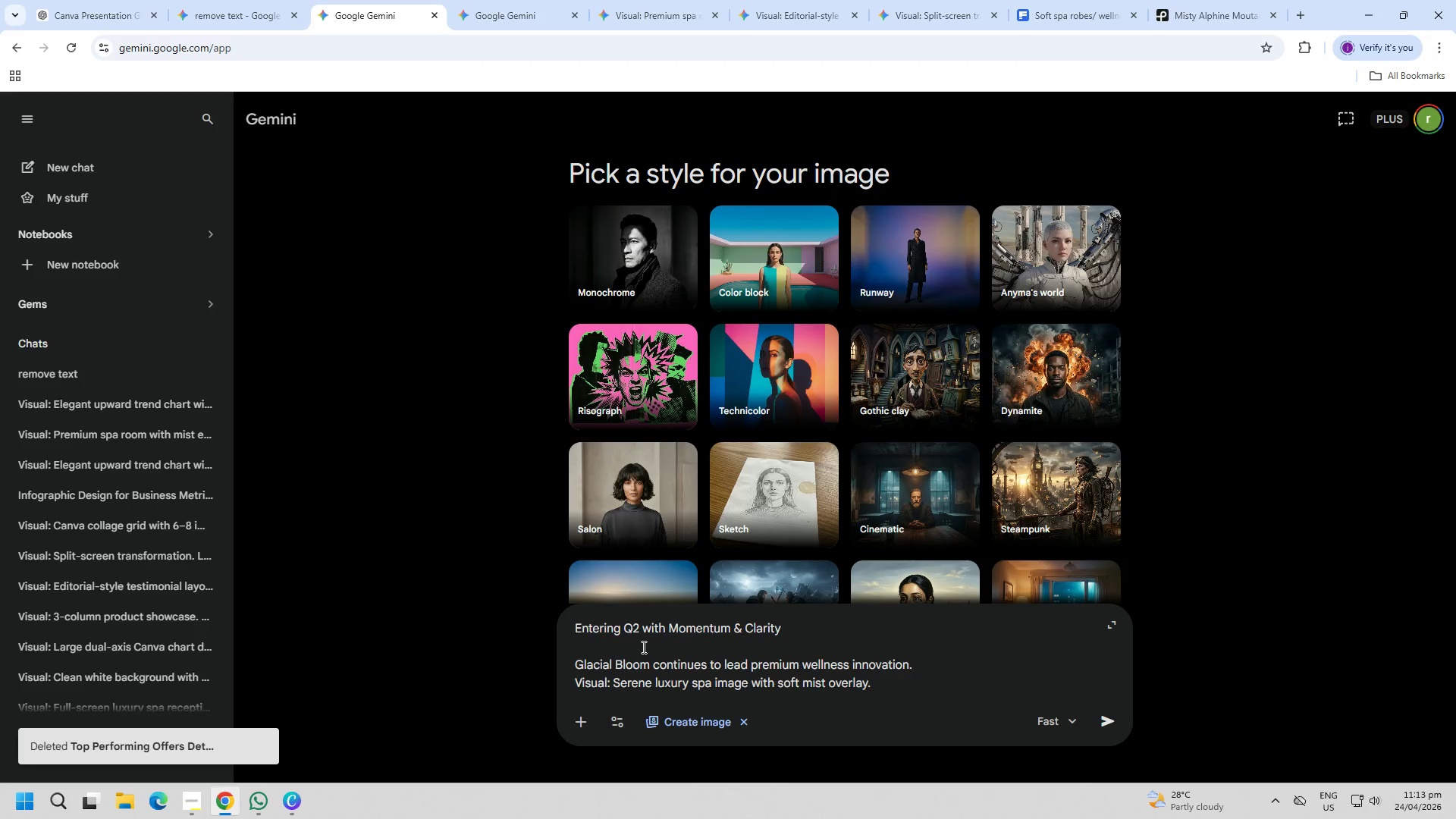 
key(Enter)
 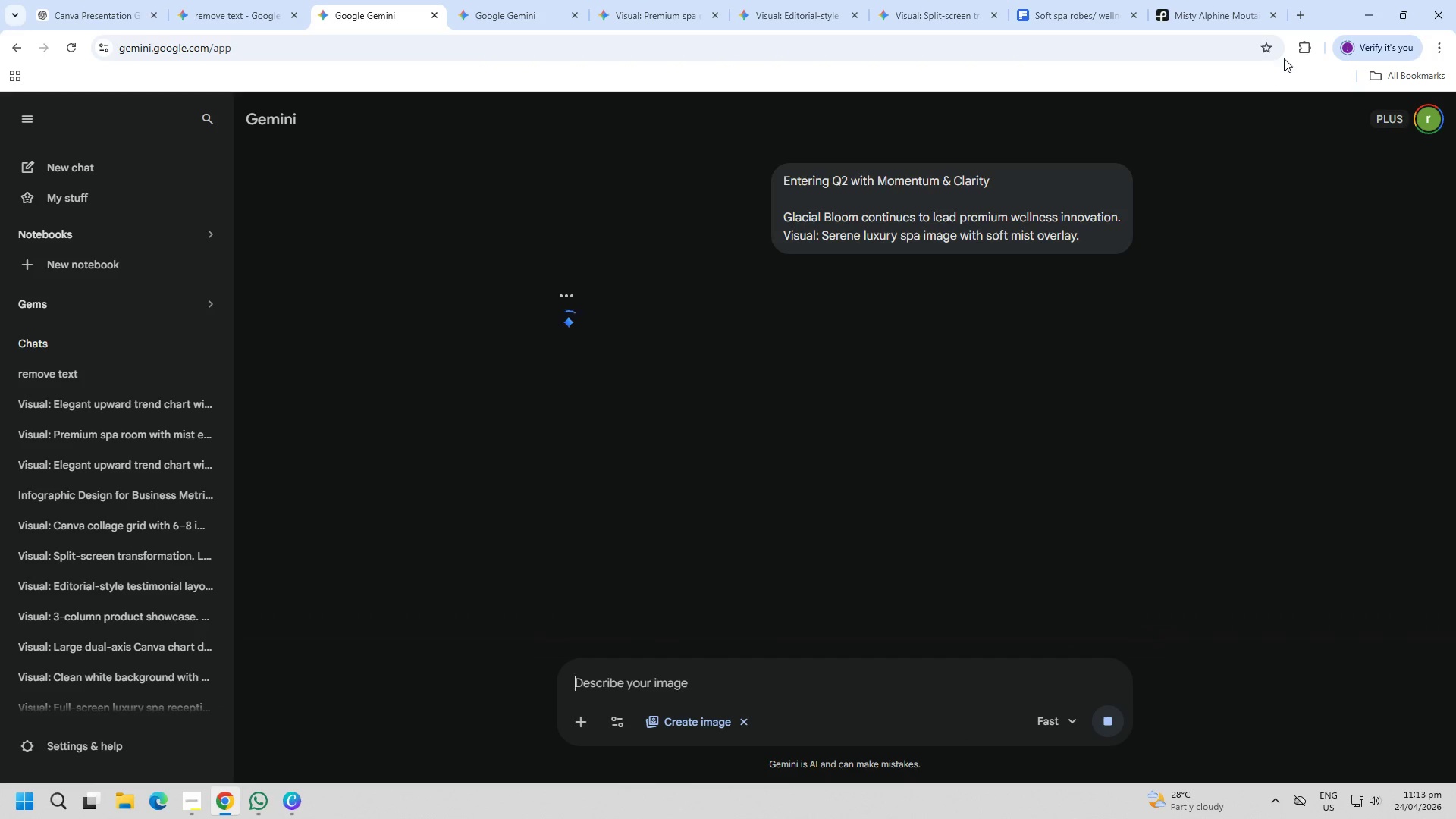 
left_click([1208, 22])
 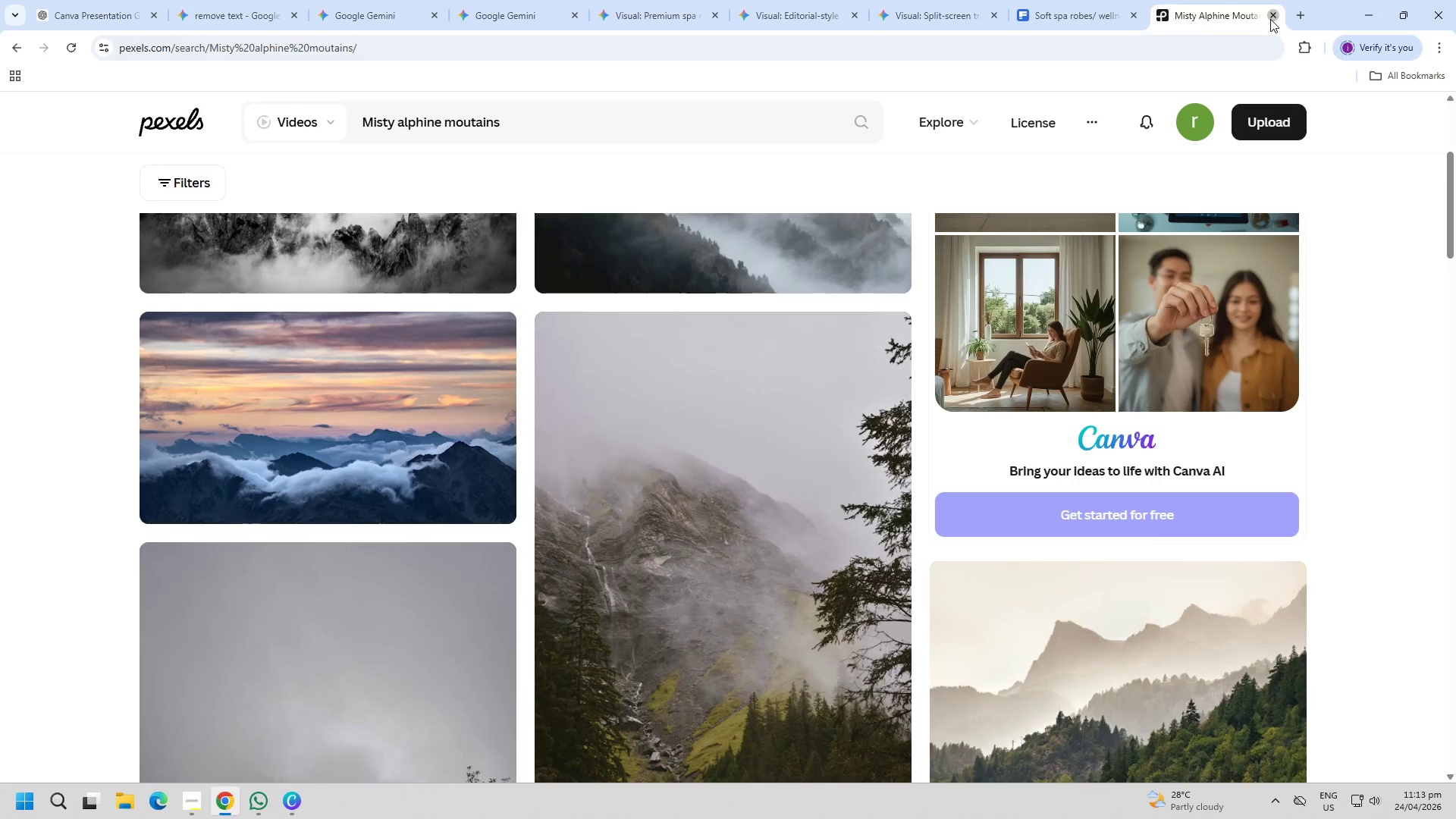 
double_click([665, 26])
 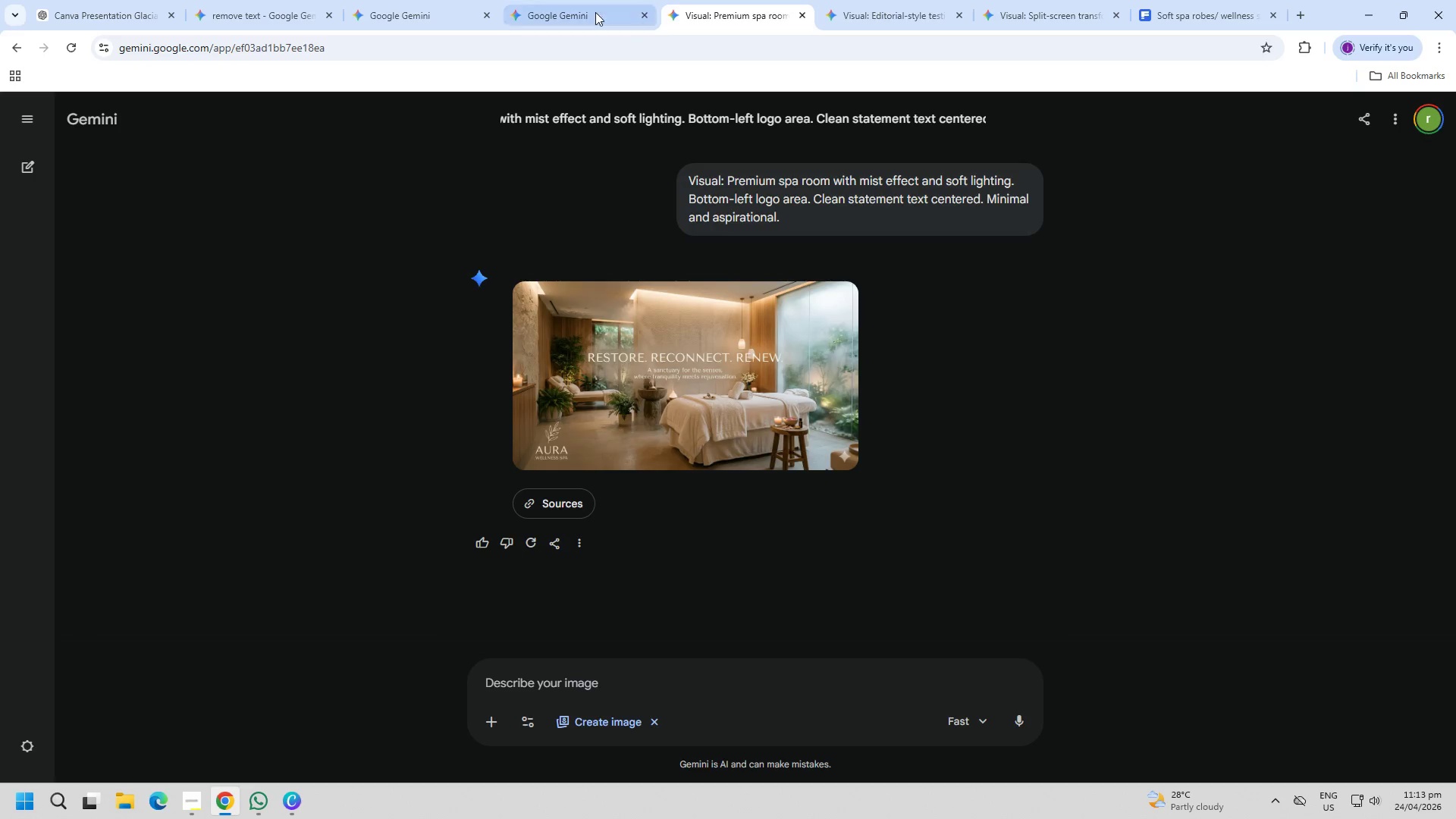 
triple_click([576, 8])
 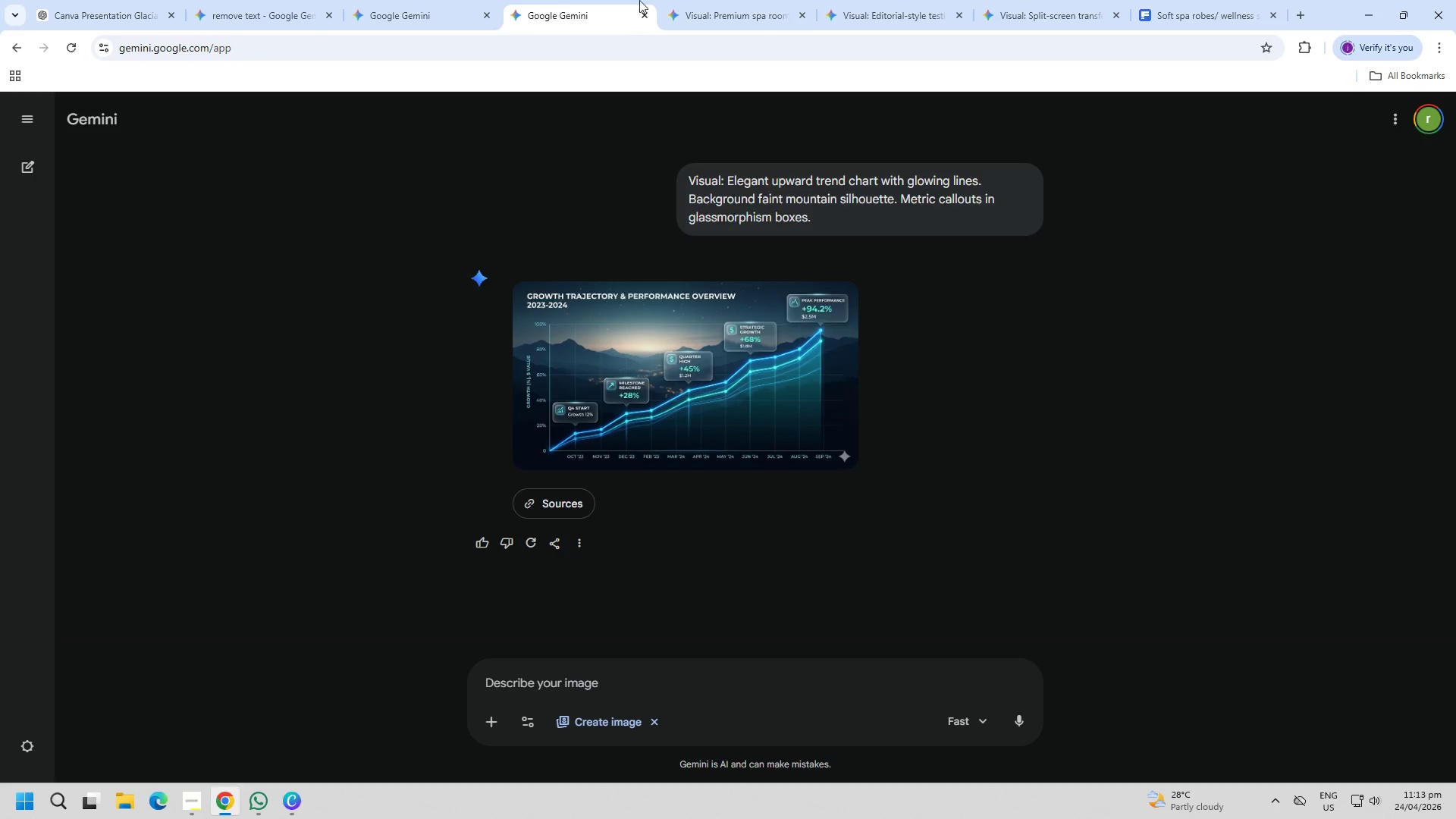 
left_click([714, 0])
 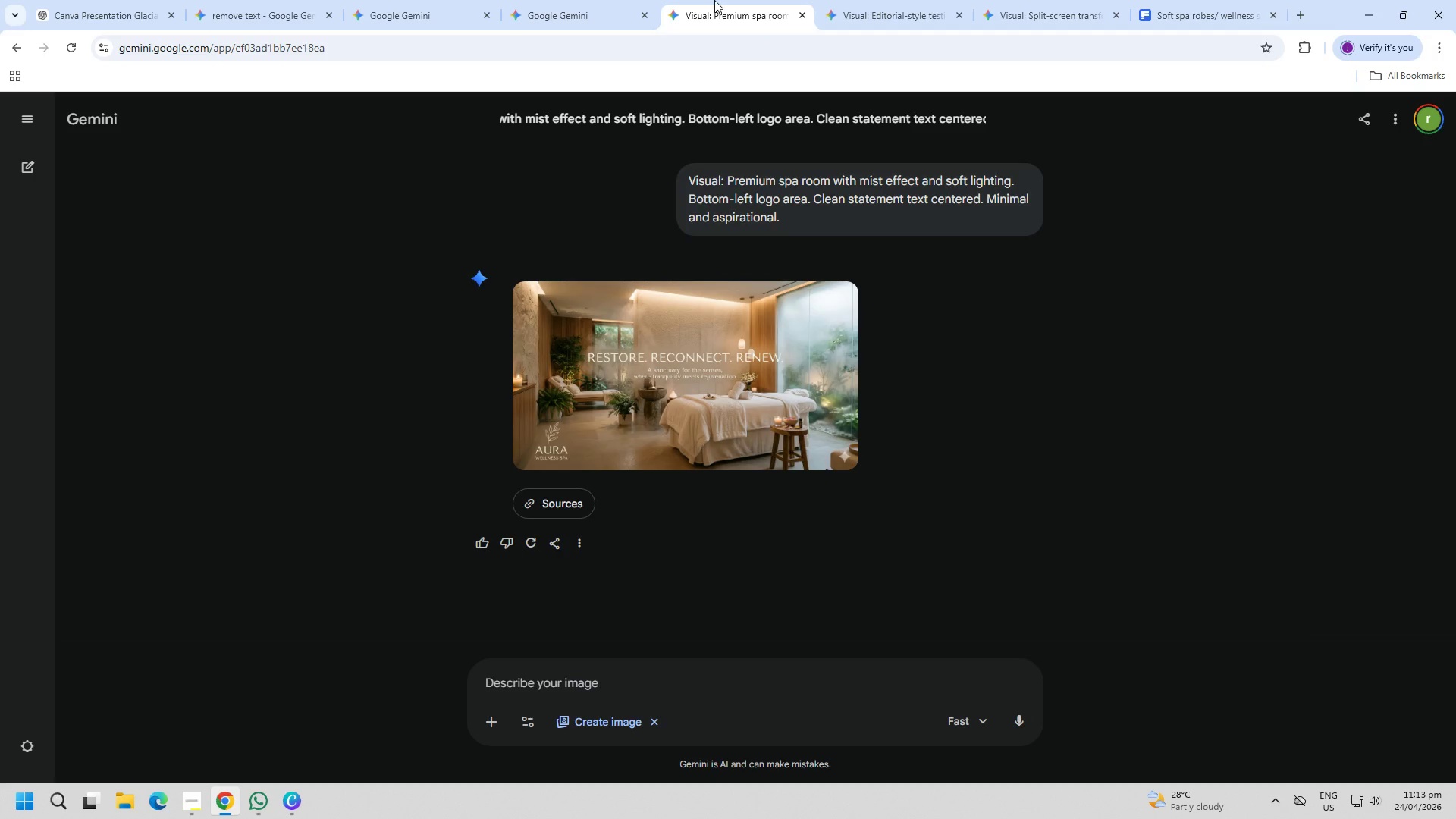 
left_click([416, 0])
 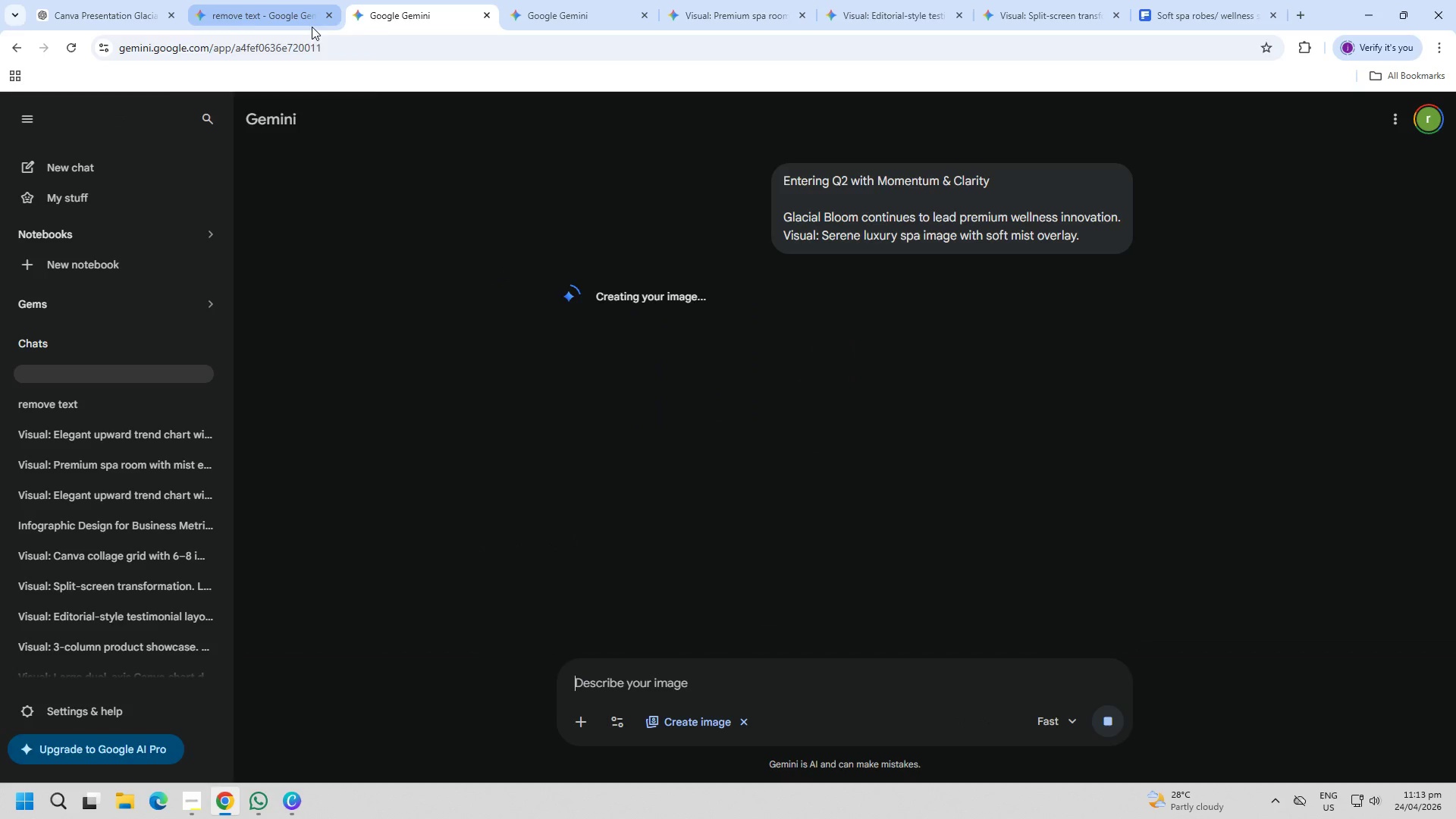 
left_click([328, 18])
 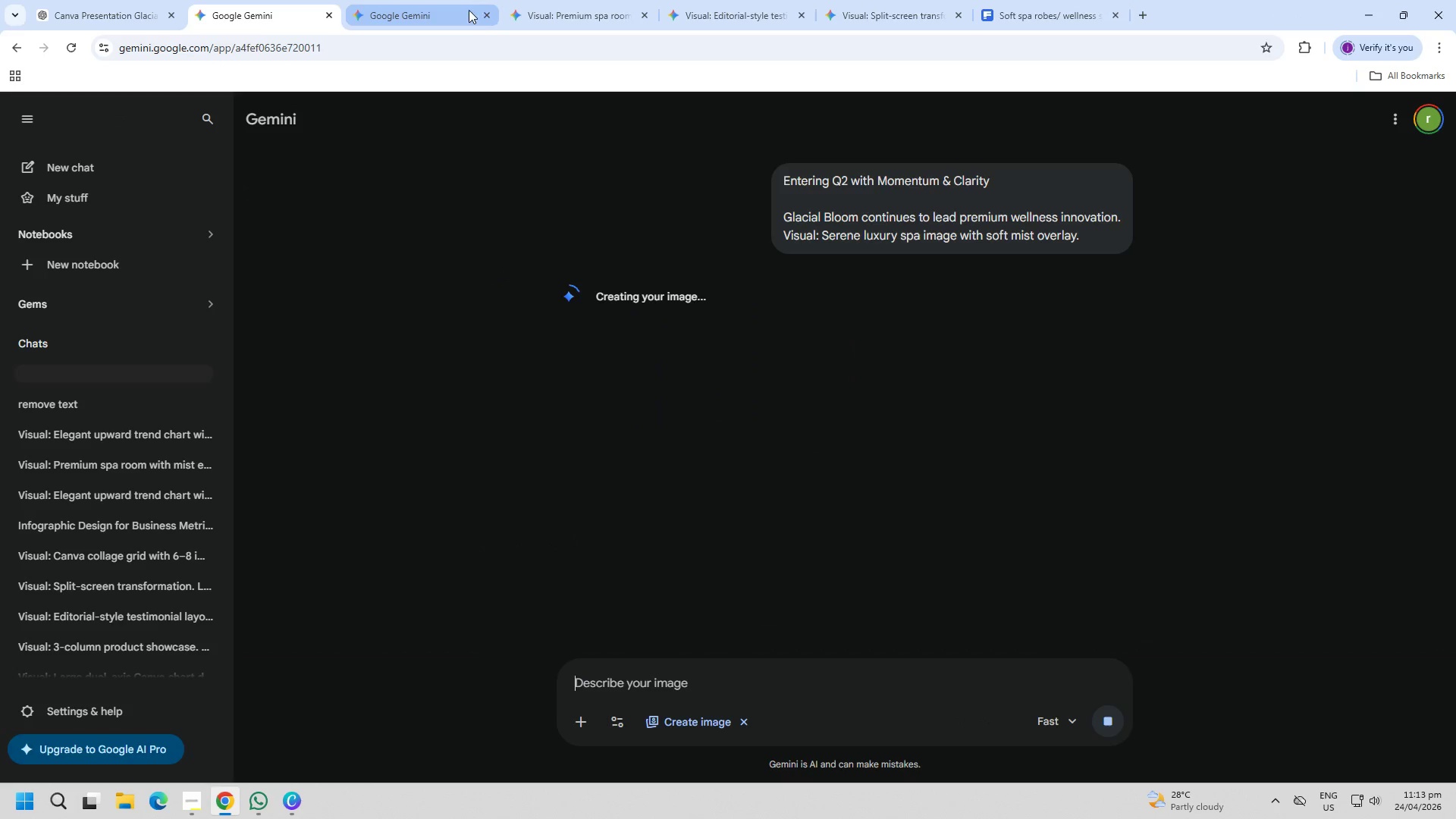 
left_click_drag(start_coordinate=[491, 13], to_coordinate=[489, 18])
 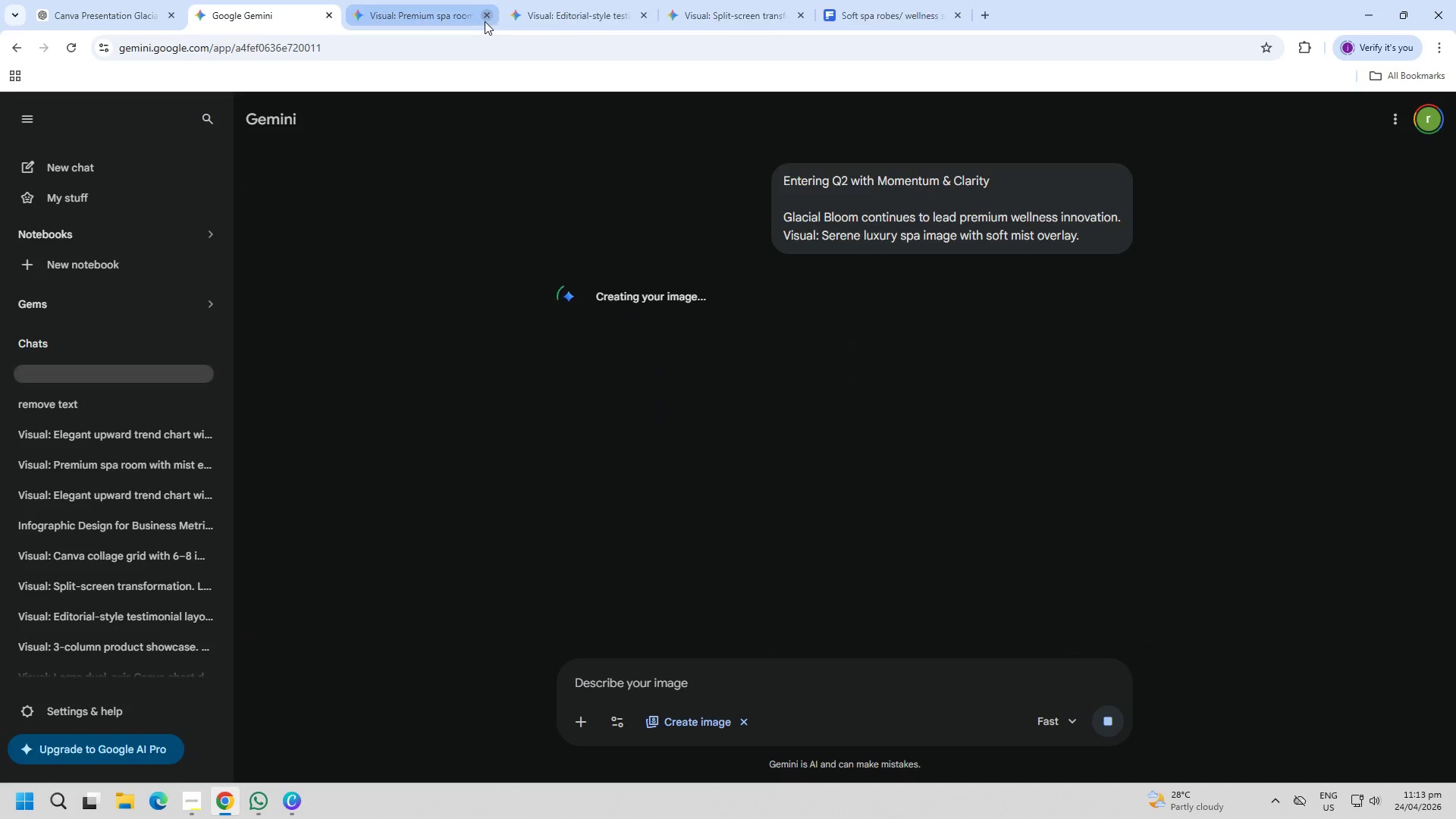 
double_click([485, 21])
 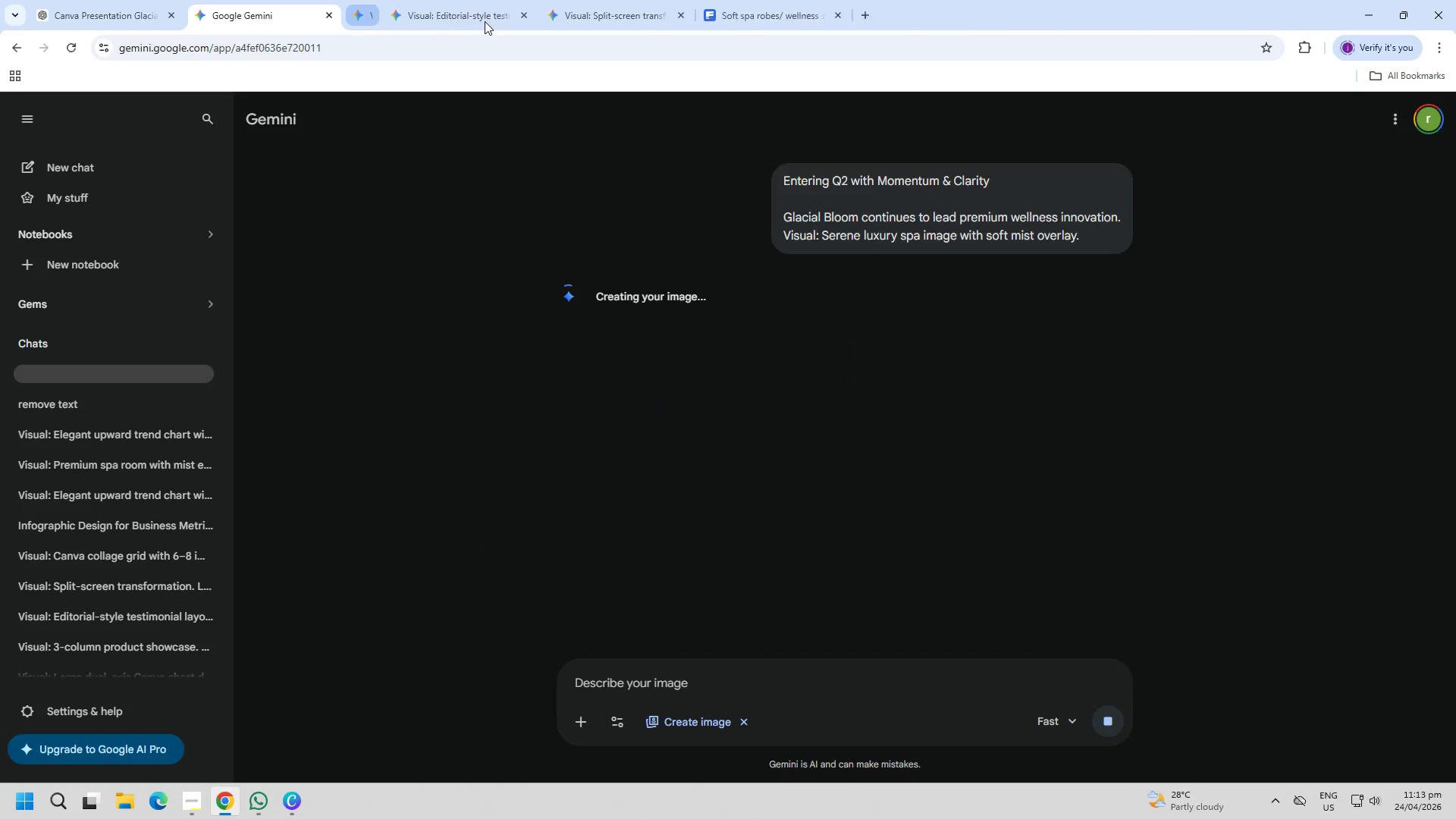 
triple_click([485, 21])
 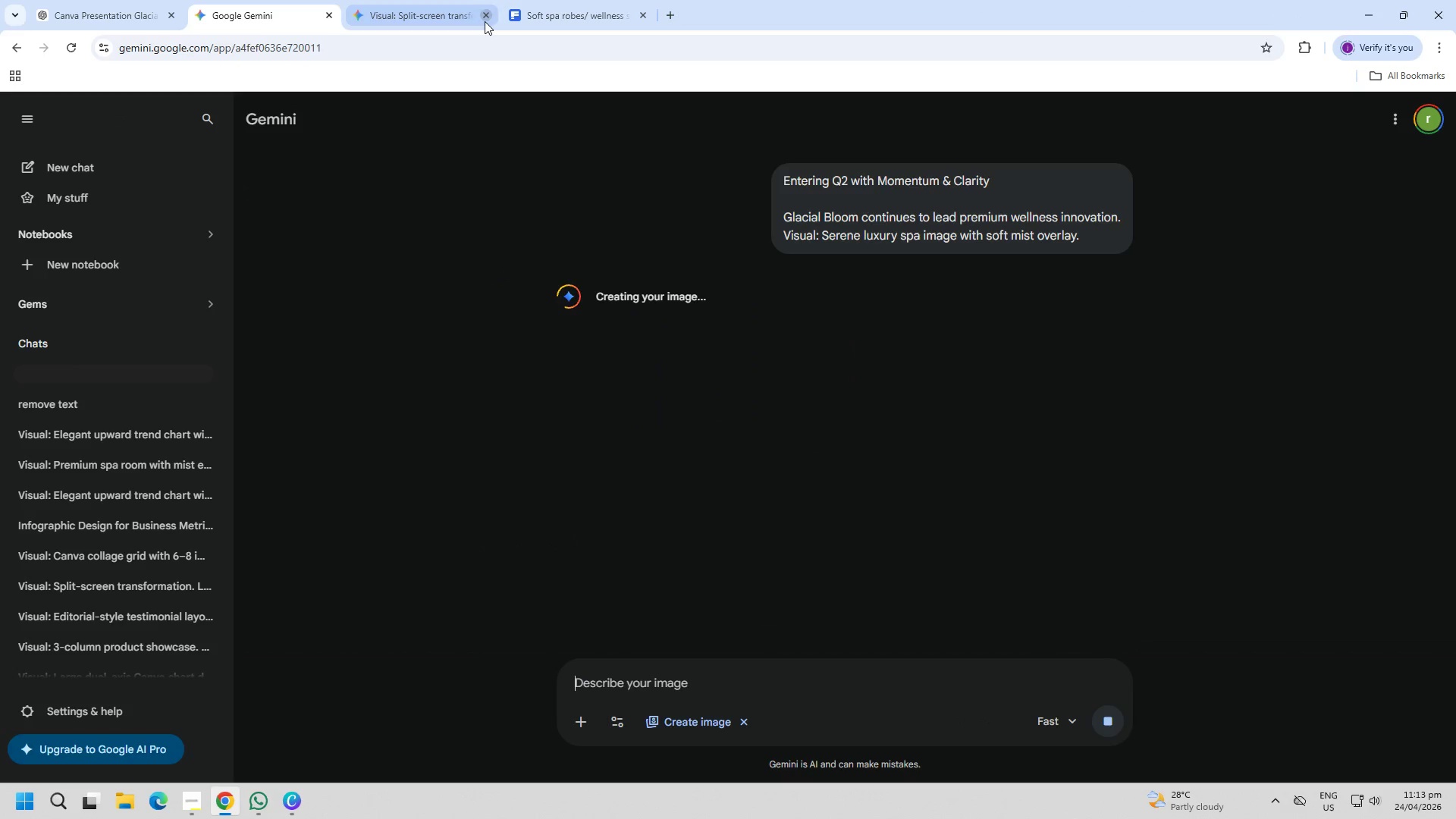 
left_click([485, 21])
 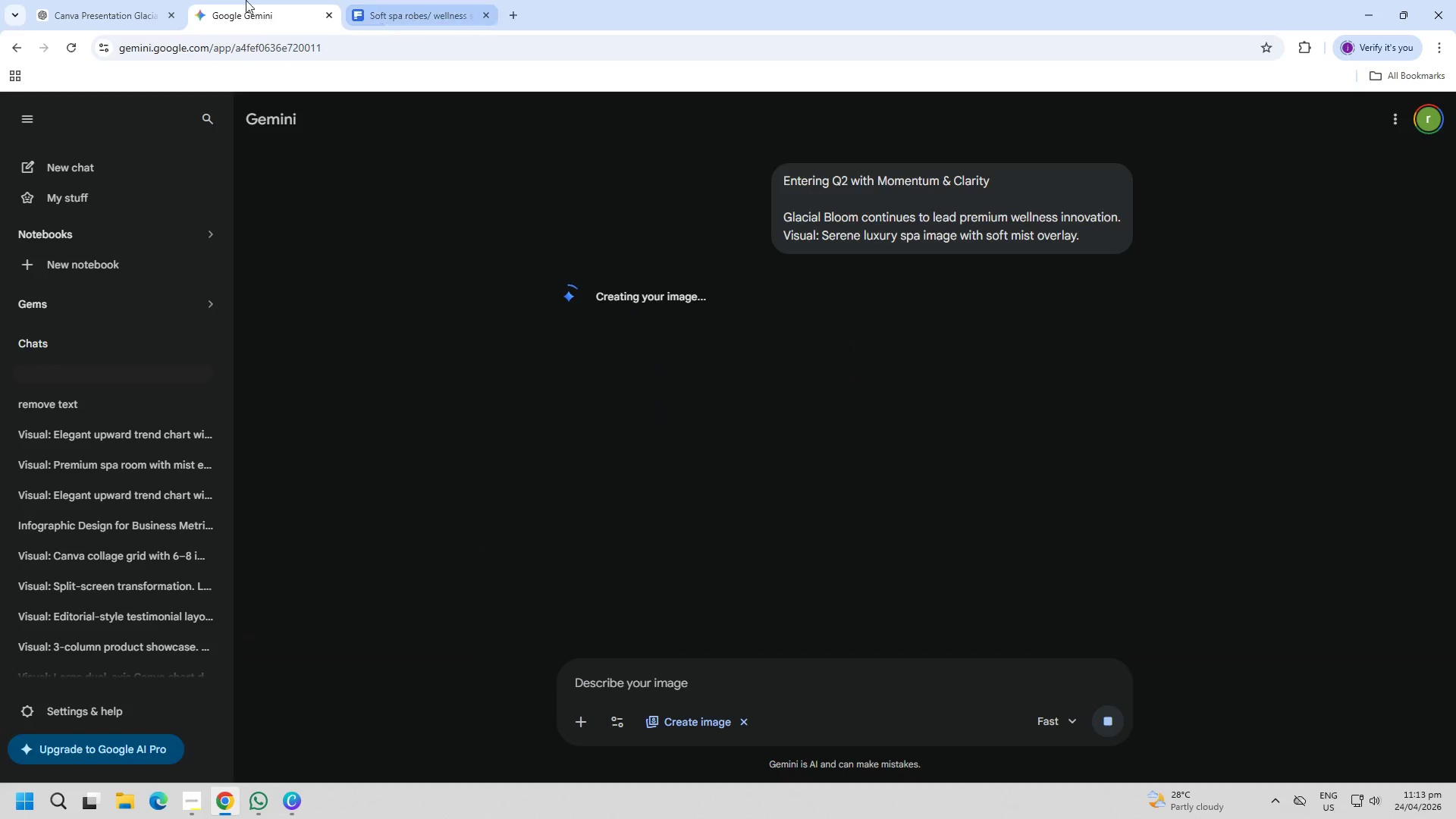 
double_click([78, 0])
 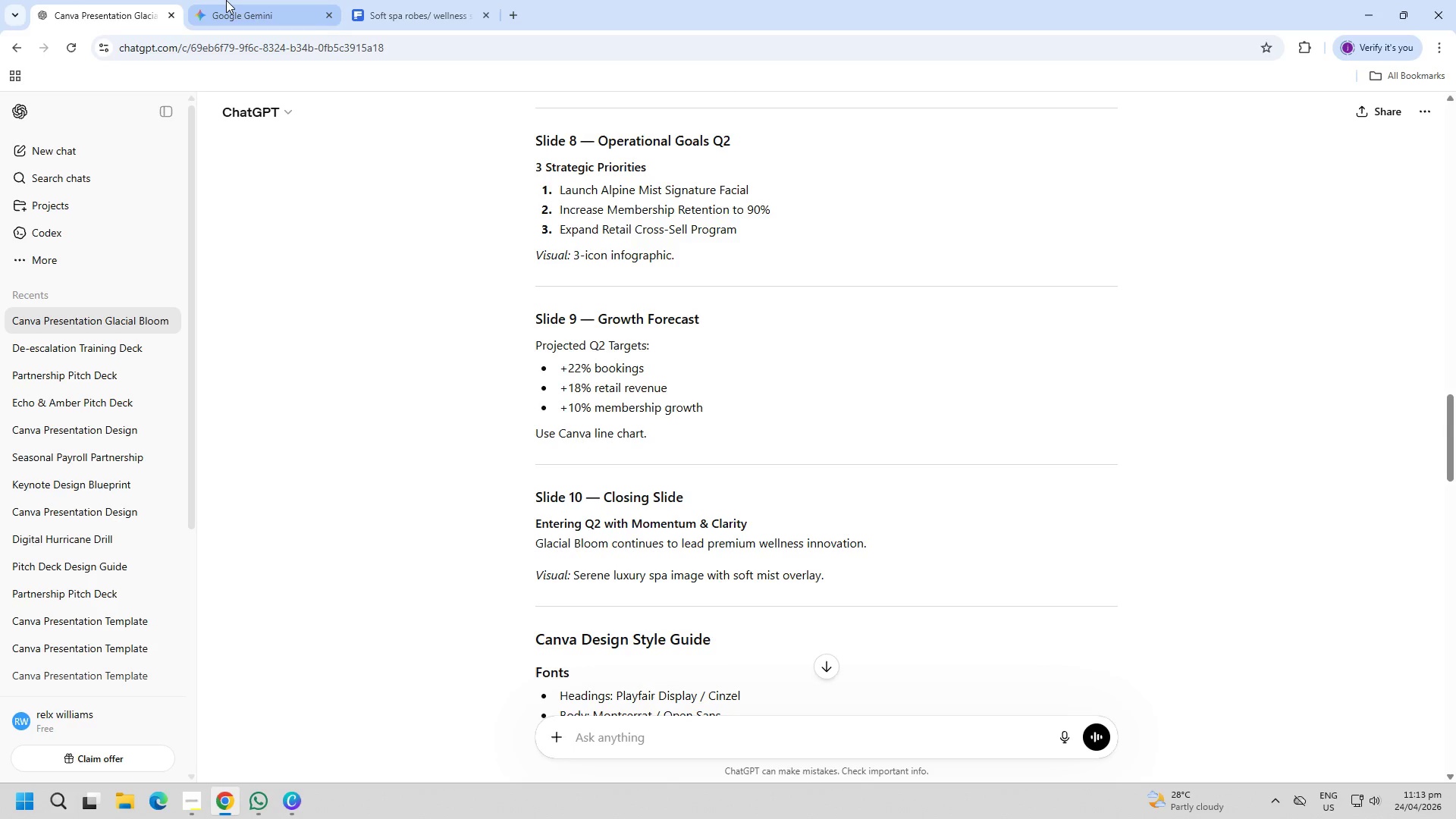 
left_click([228, 0])
 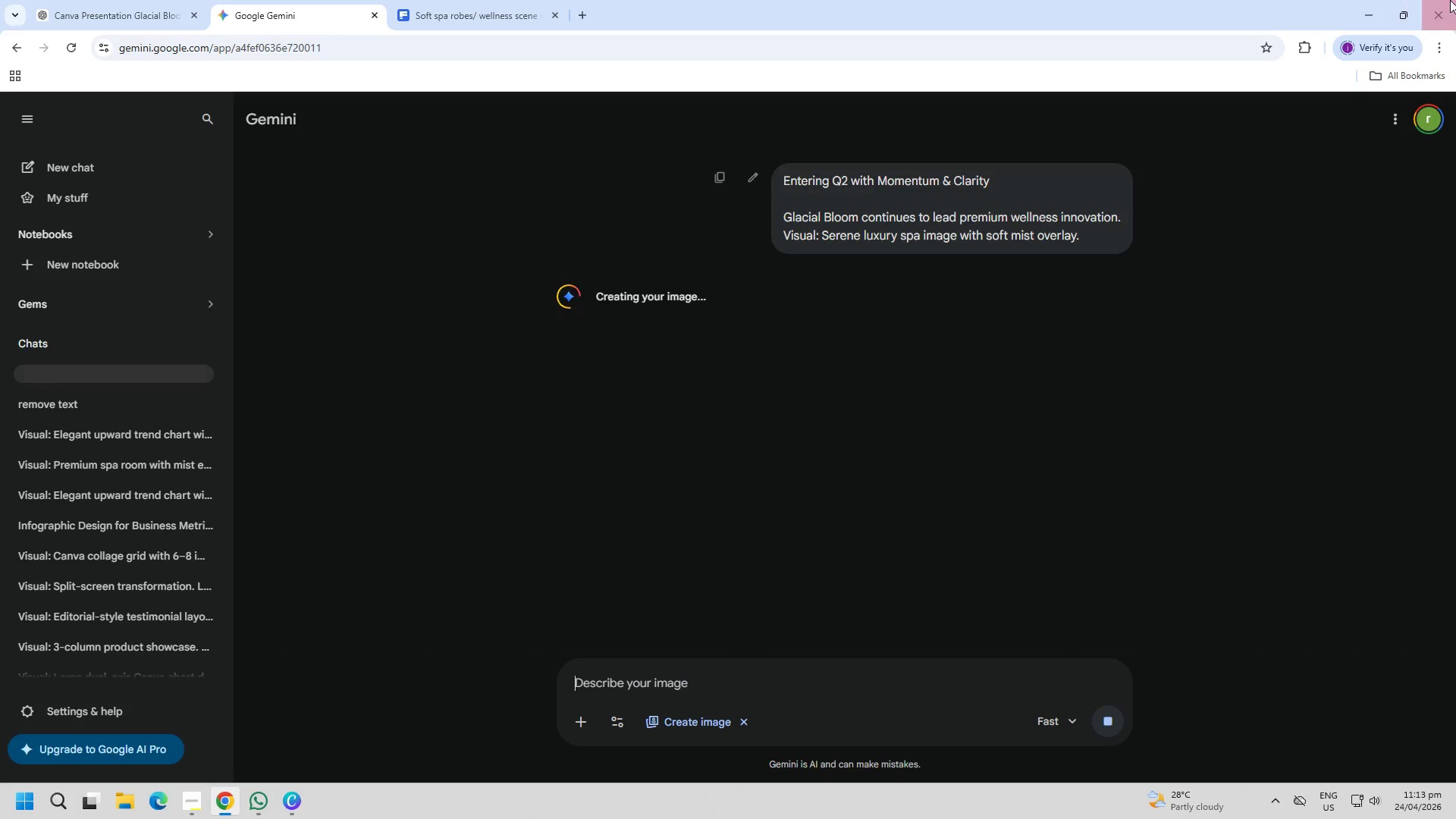 
left_click([1373, 17])
 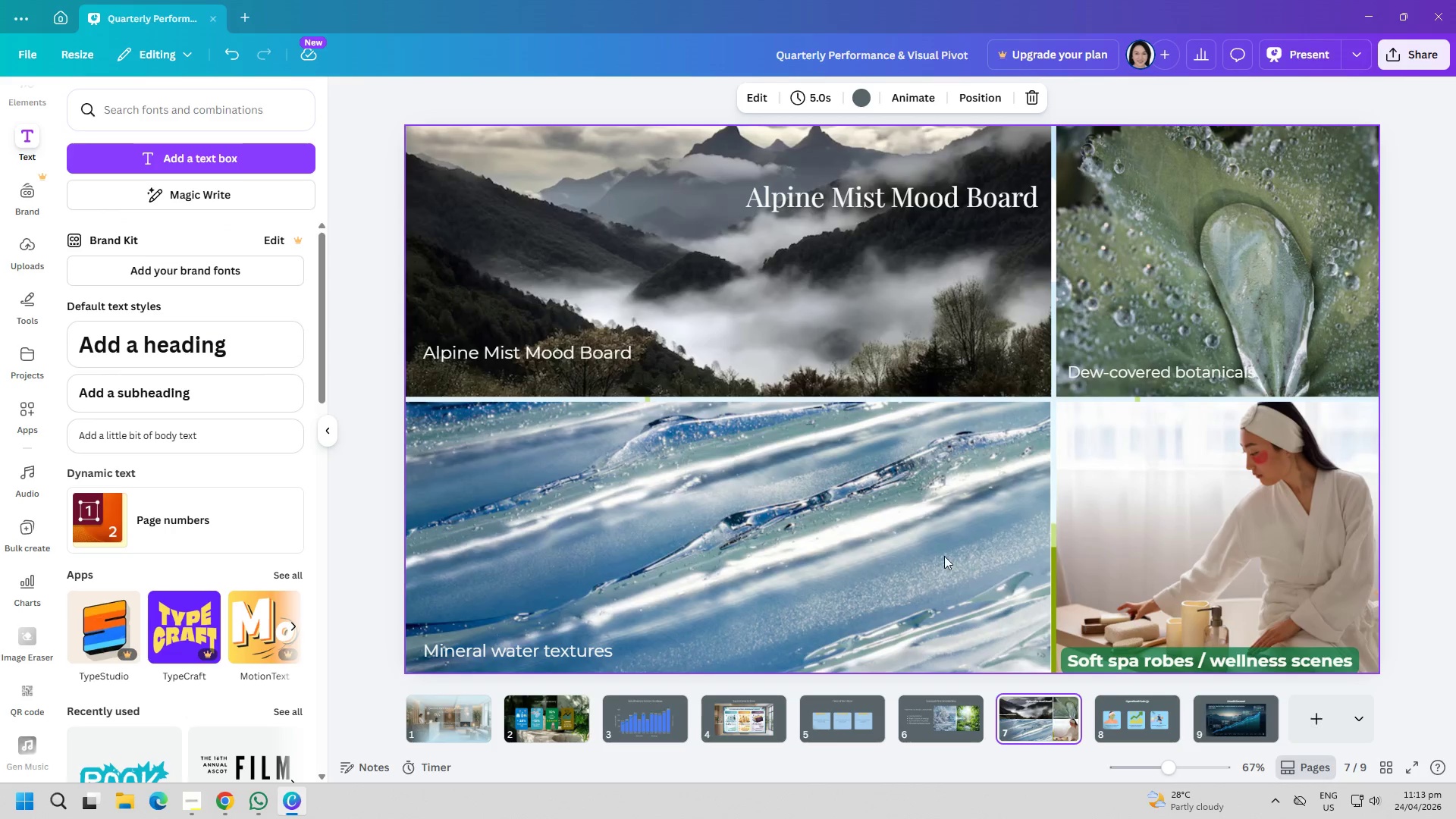 
left_click([440, 720])
 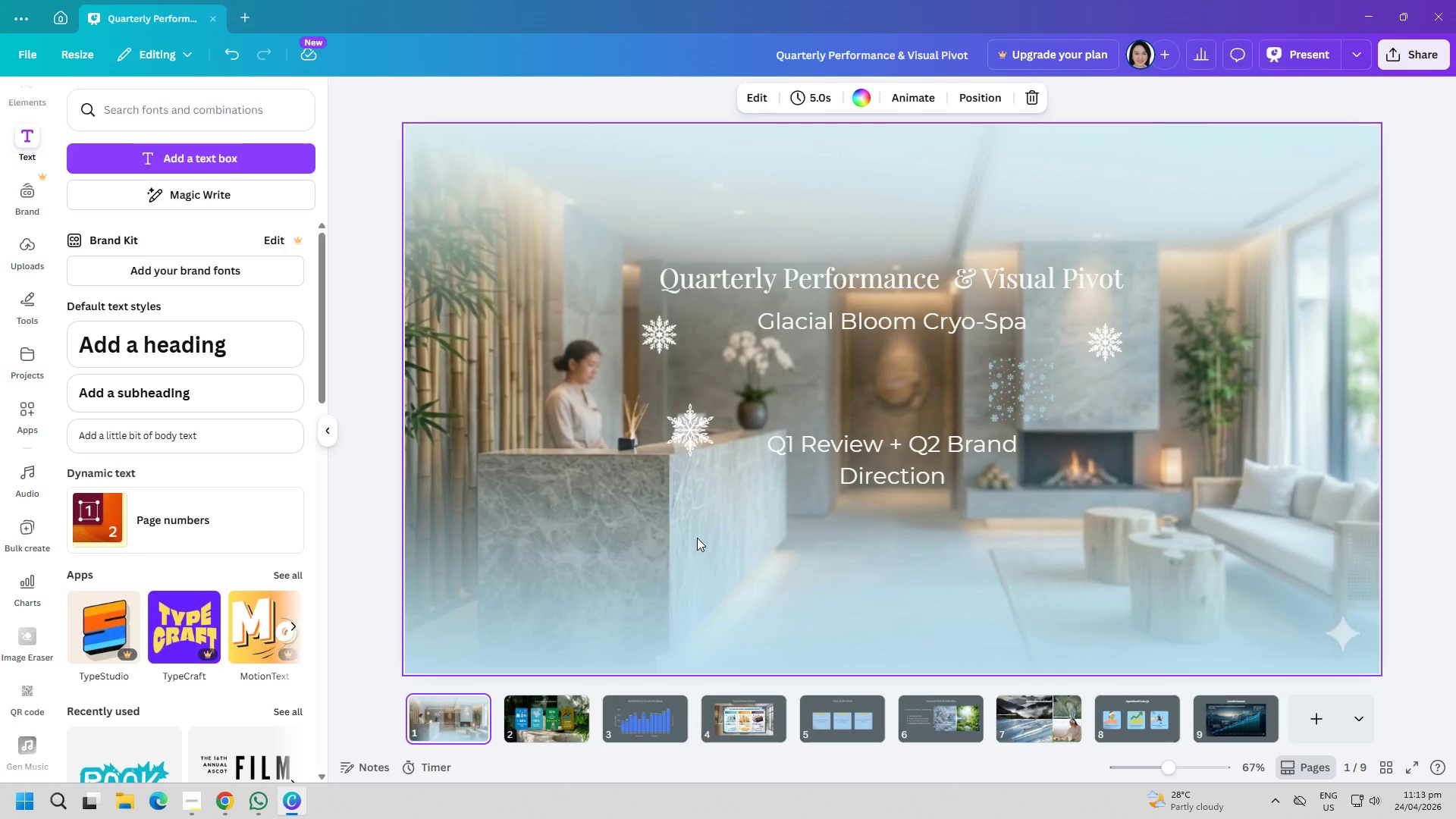 
scroll: coordinate [585, 711], scroll_direction: up, amount: 4.0
 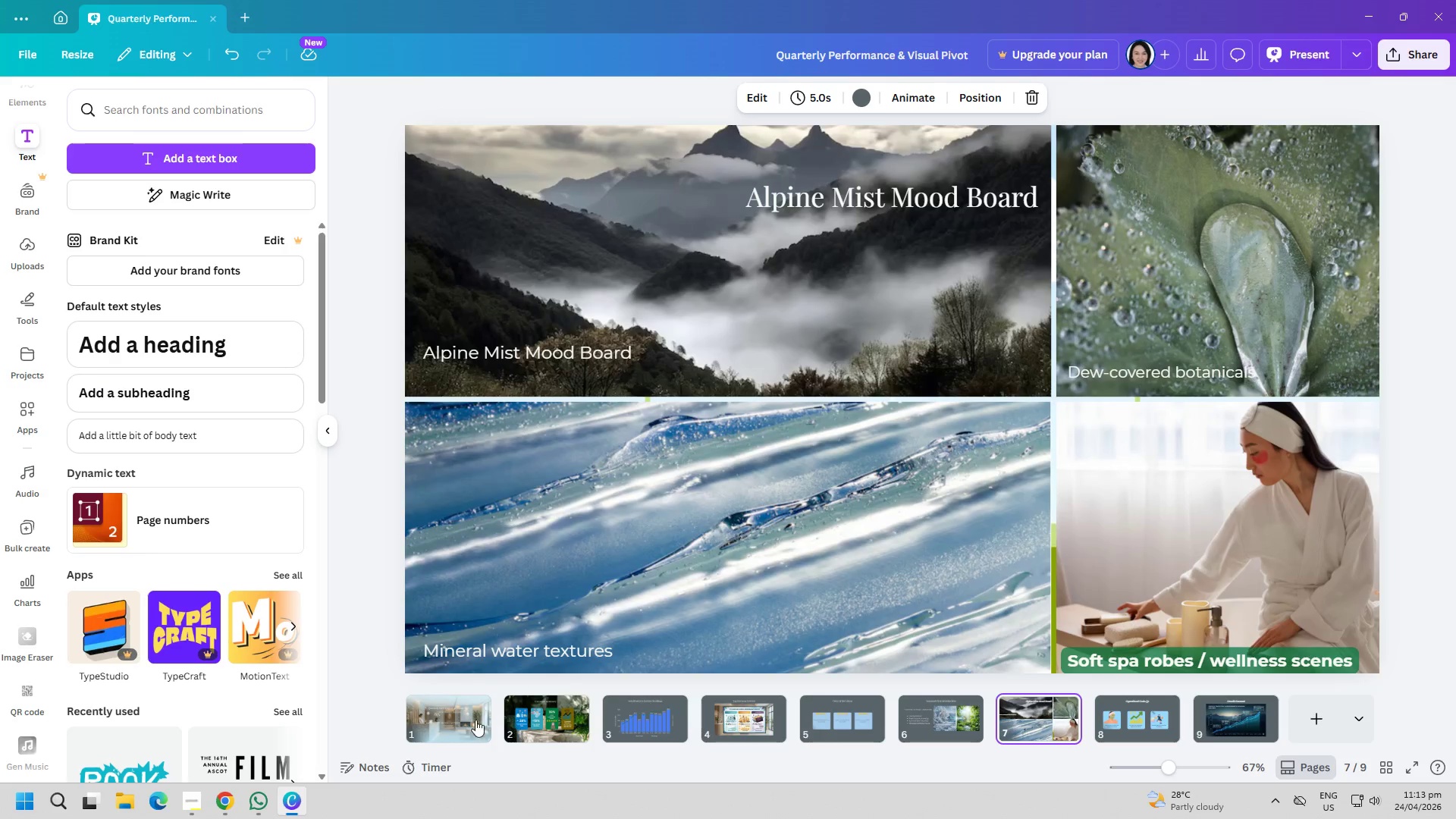 
left_click([1242, 730])
 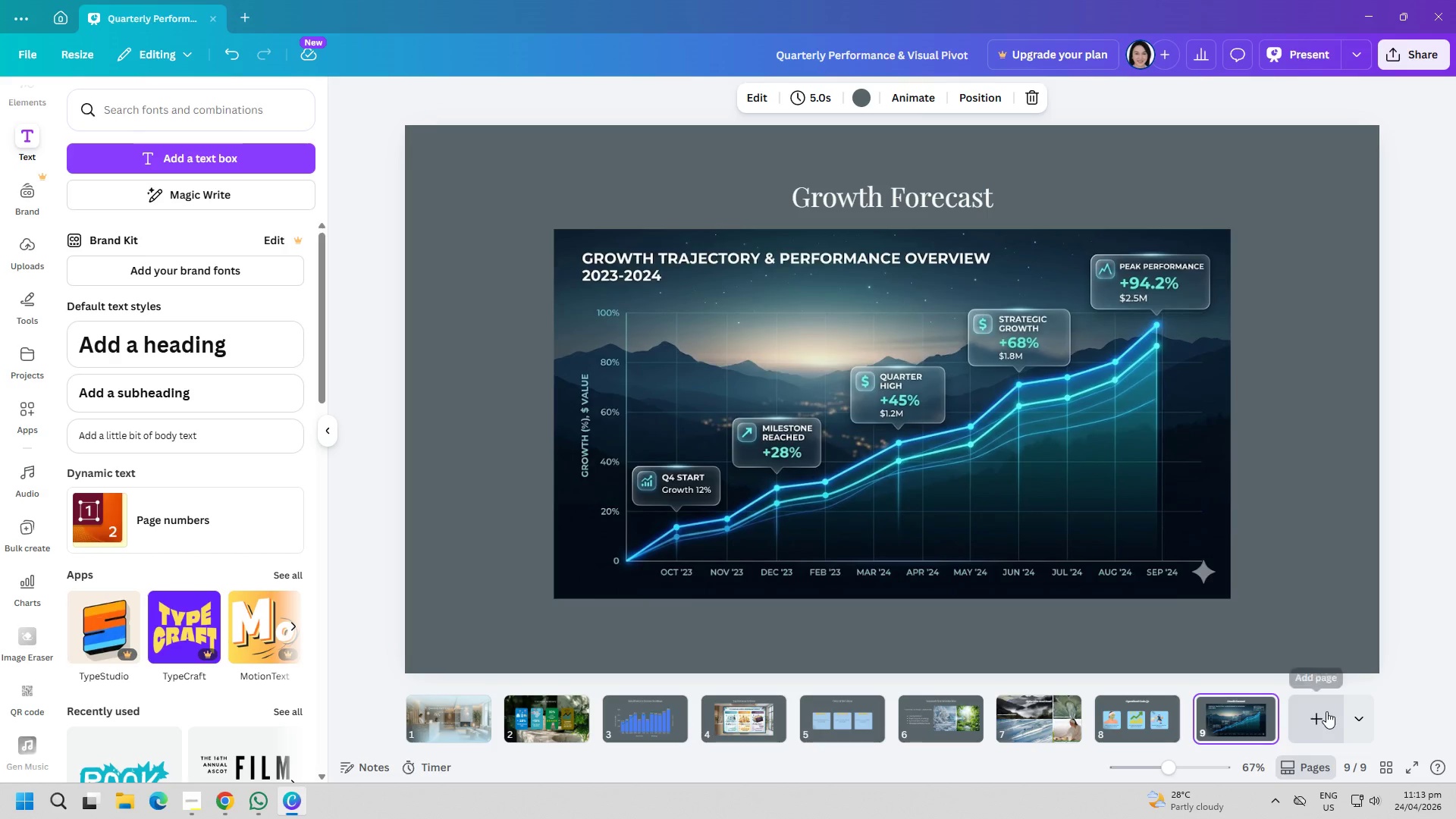 
scroll: coordinate [1134, 761], scroll_direction: down, amount: 6.0
 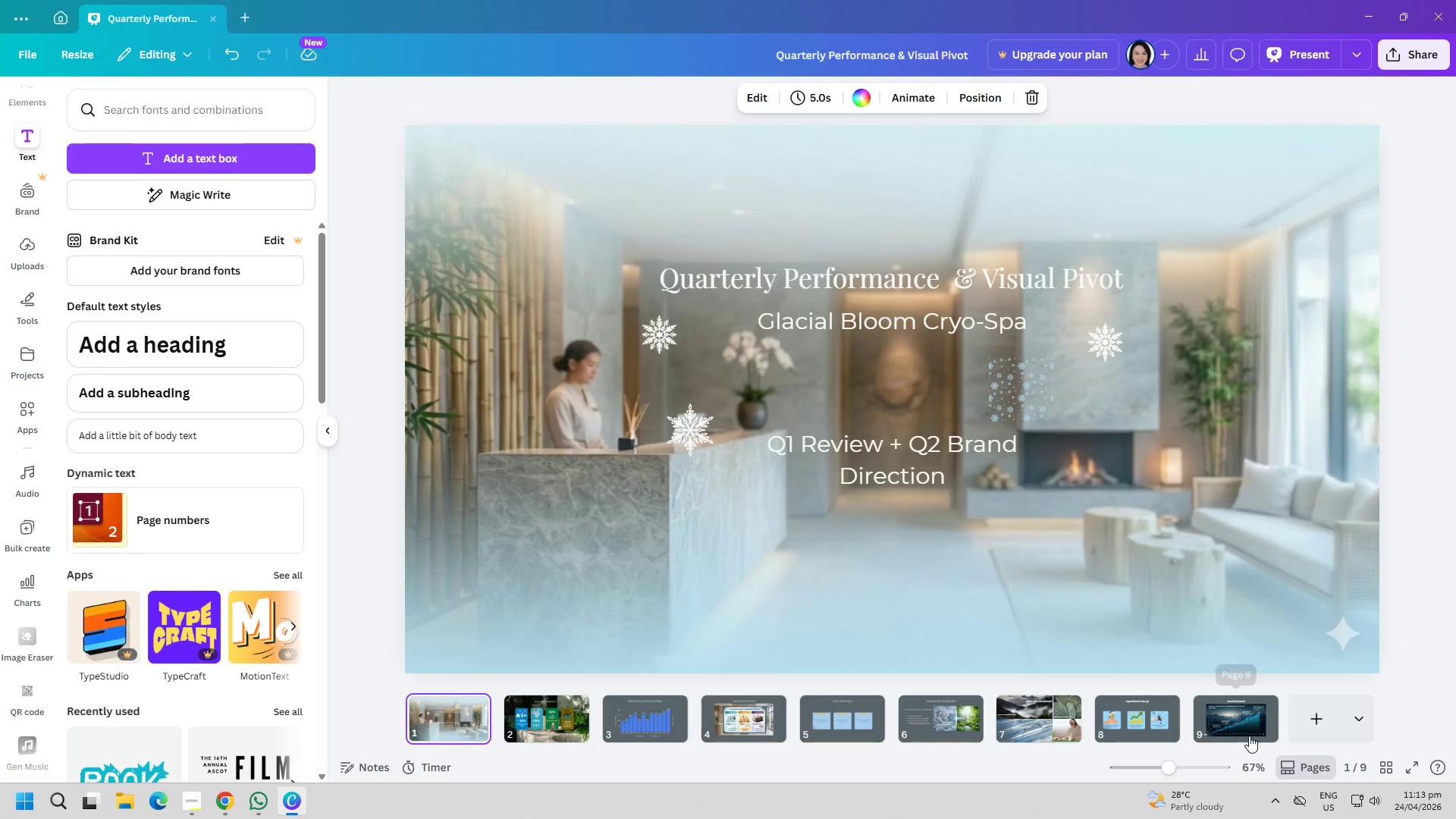 
left_click([1320, 711])
 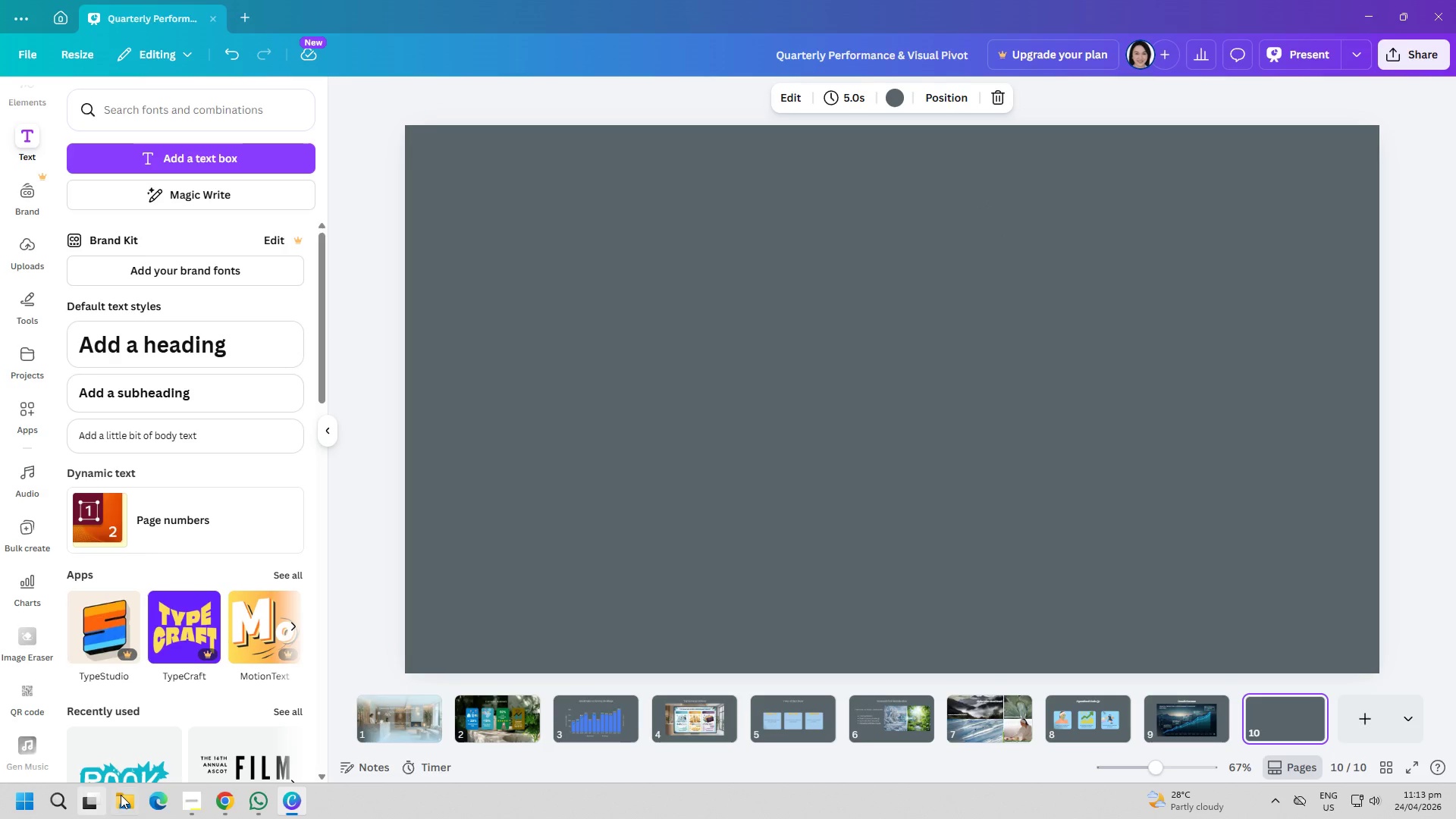 
left_click([189, 810])